 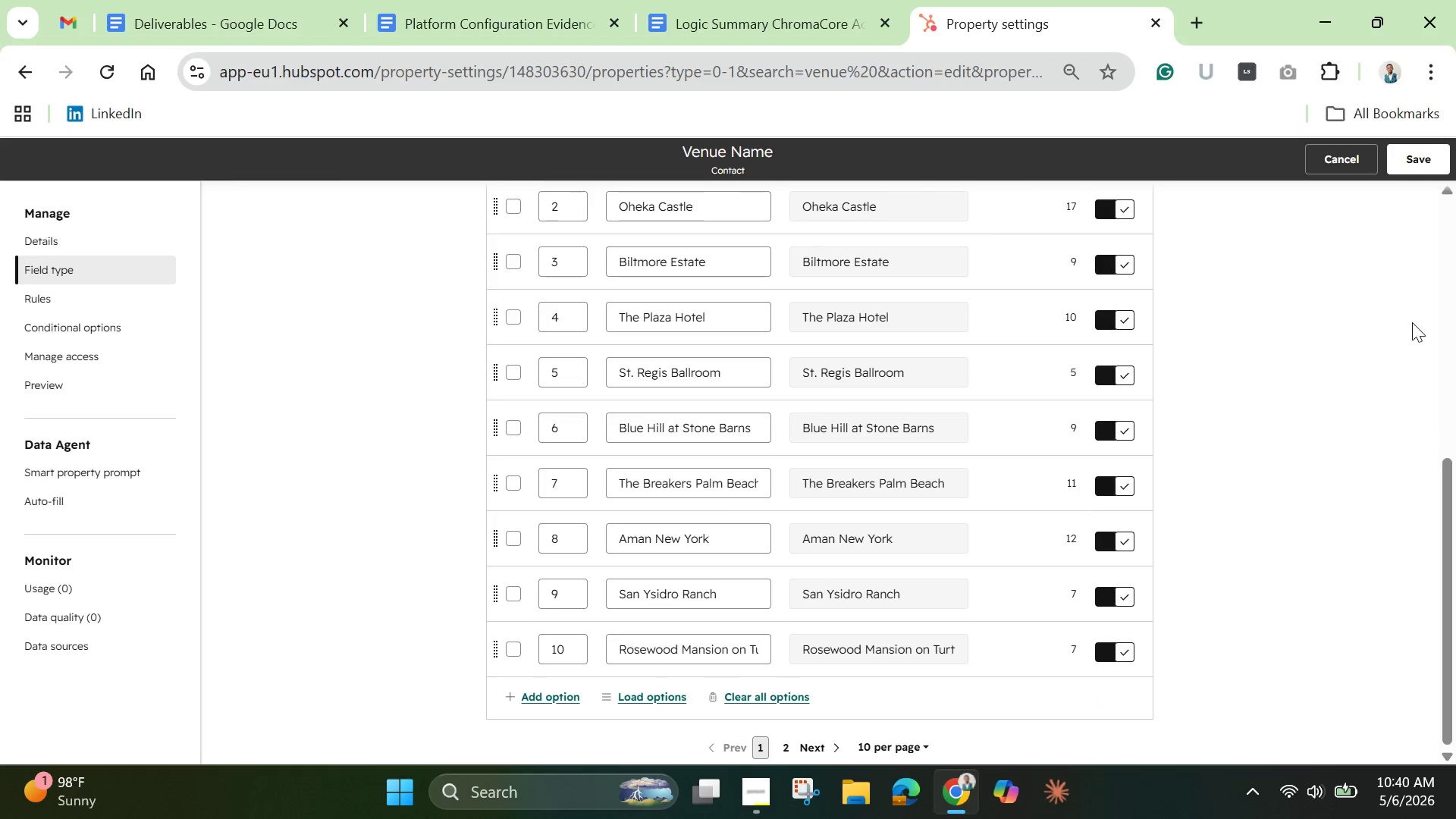 
left_click_drag(start_coordinate=[1449, 493], to_coordinate=[1420, 209])
 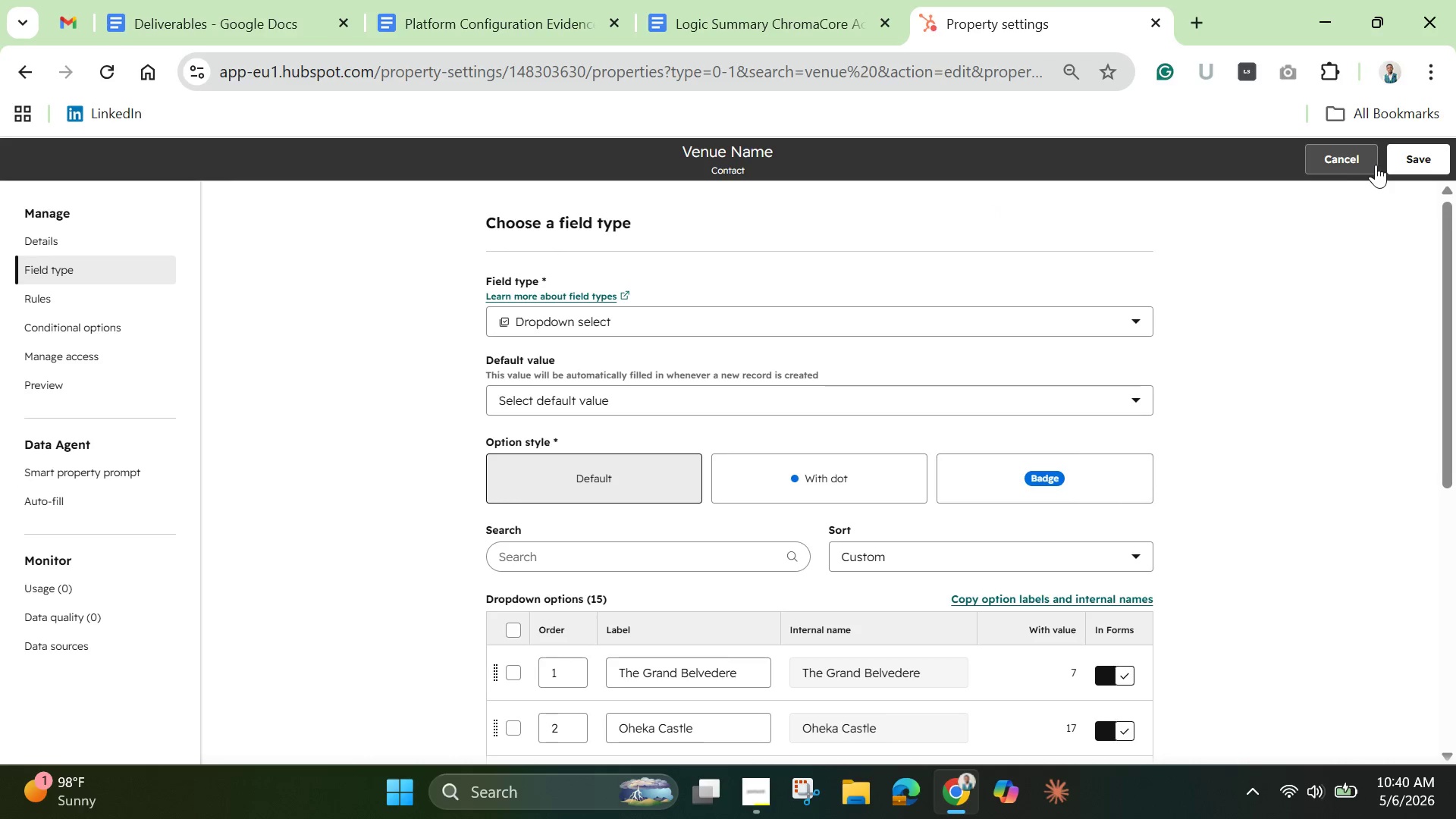 
left_click([1363, 163])
 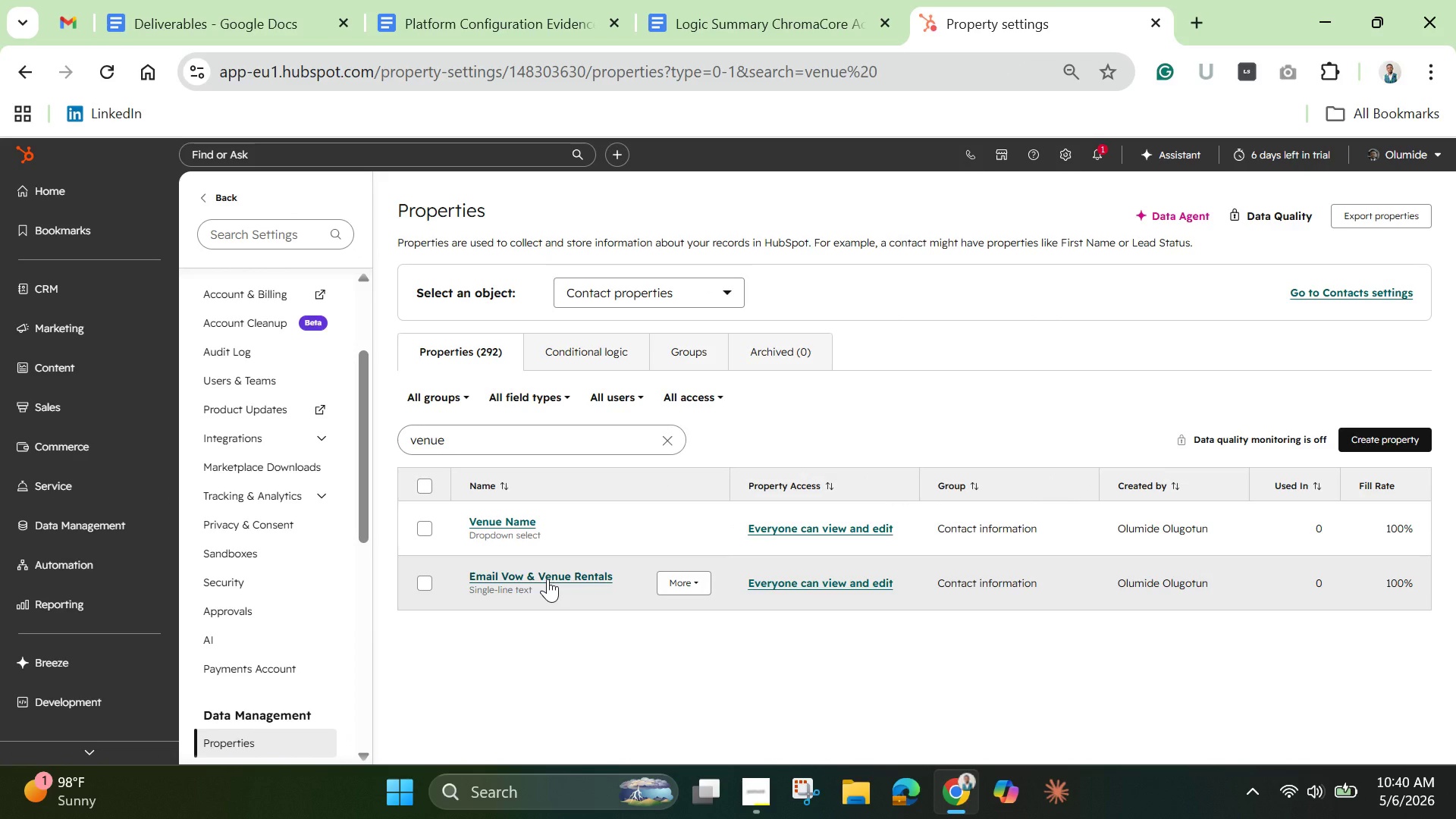 
wait(5.33)
 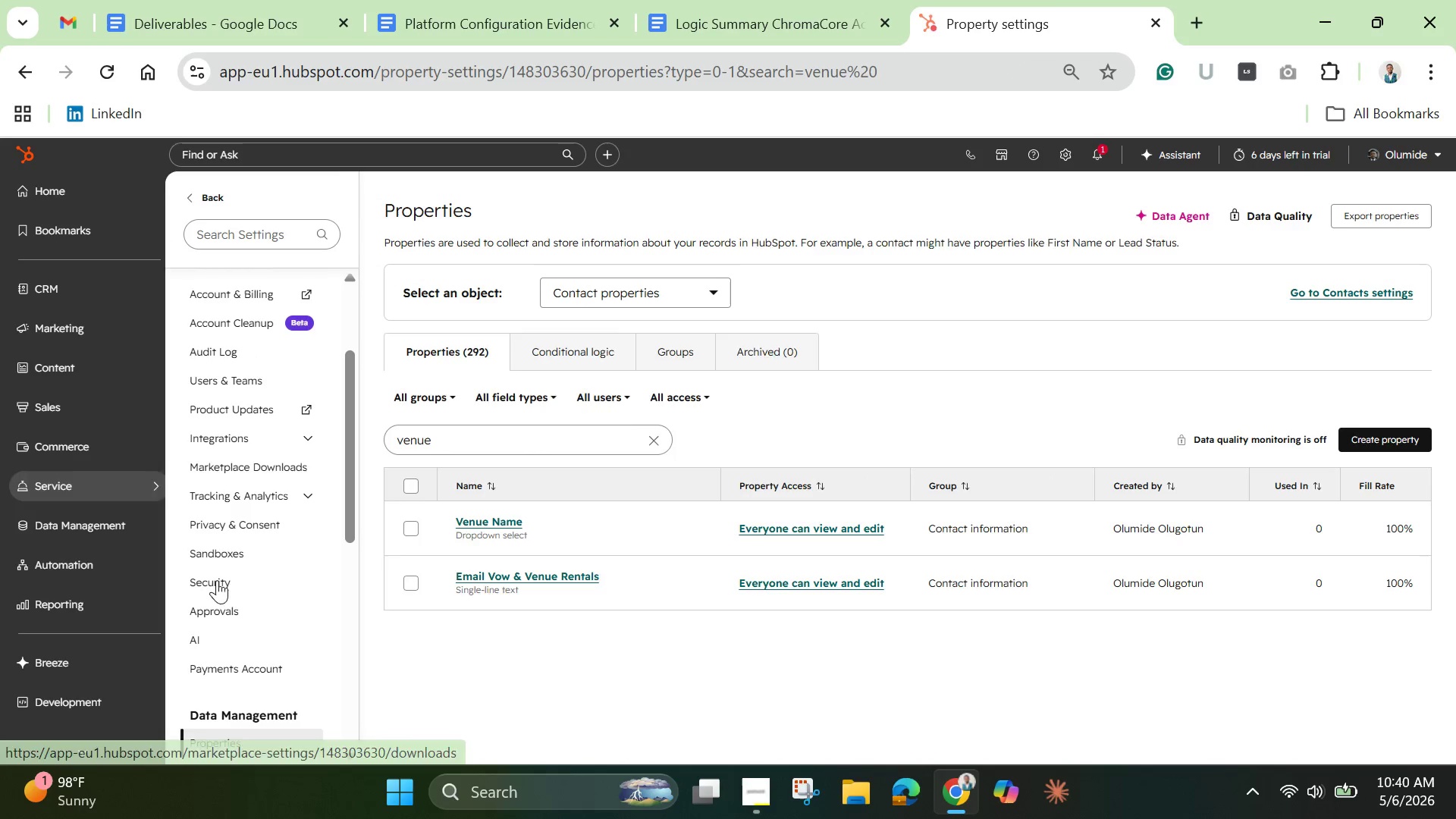 
left_click([548, 579])
 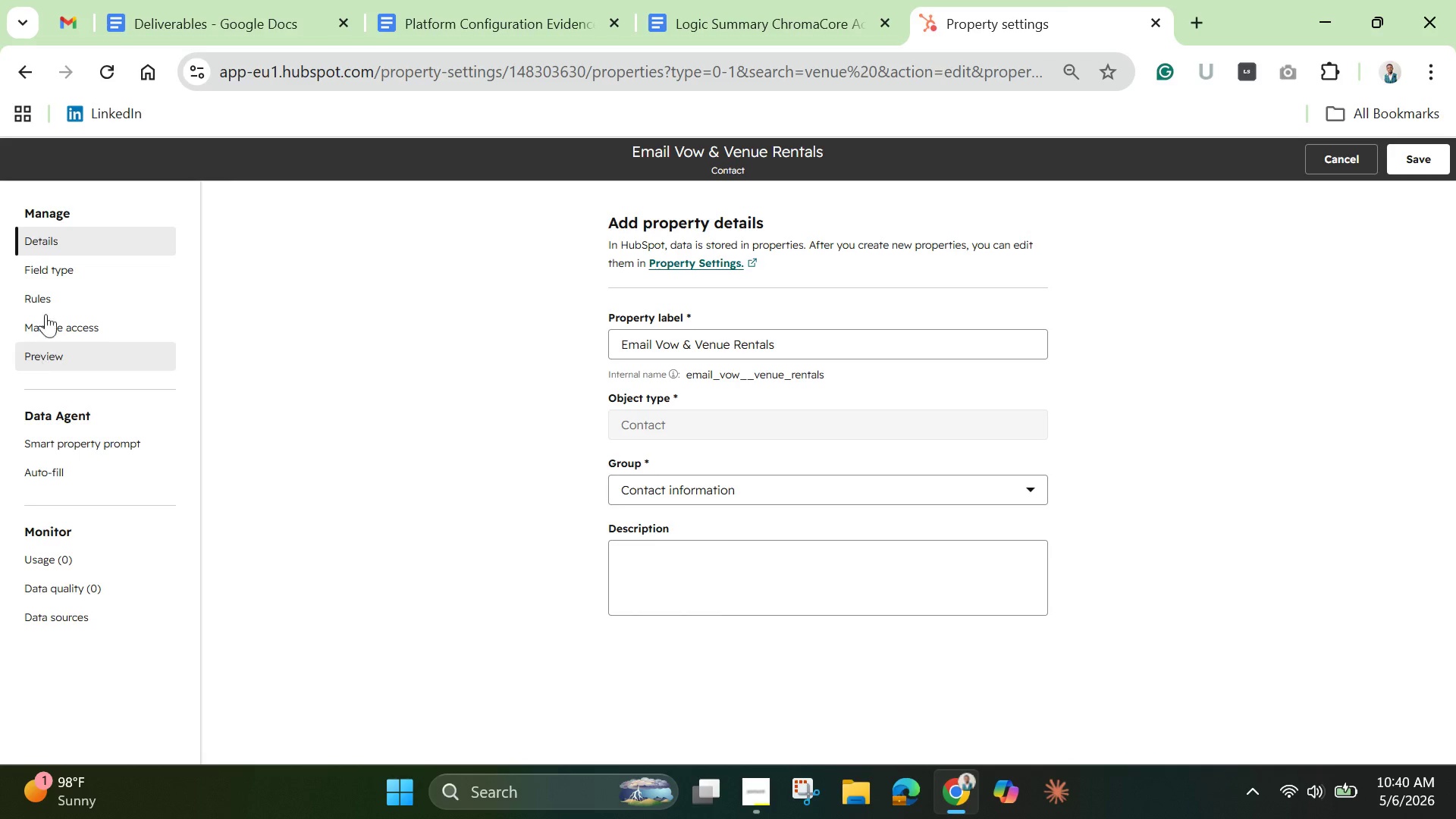 
wait(5.23)
 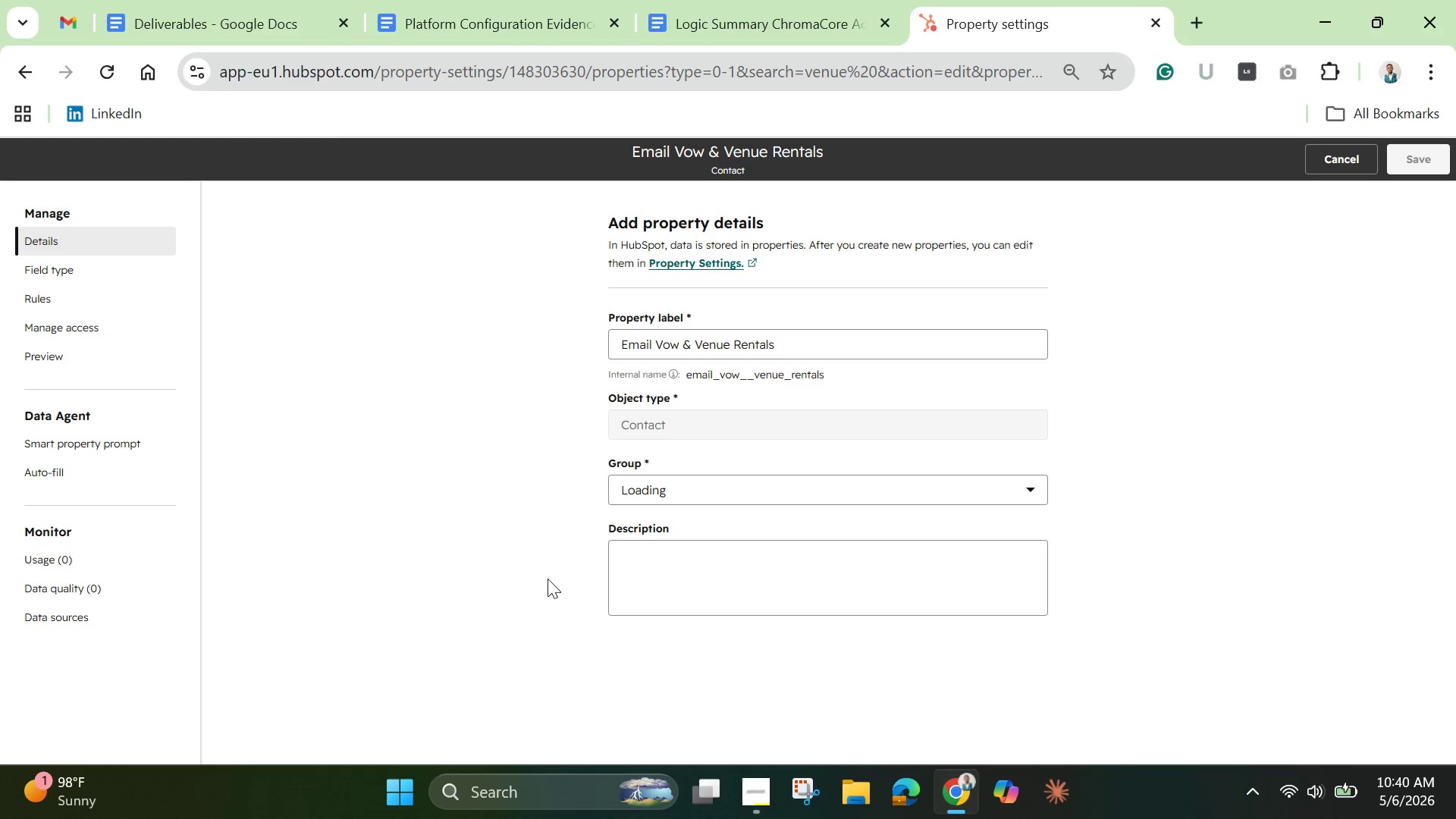 
left_click([55, 266])
 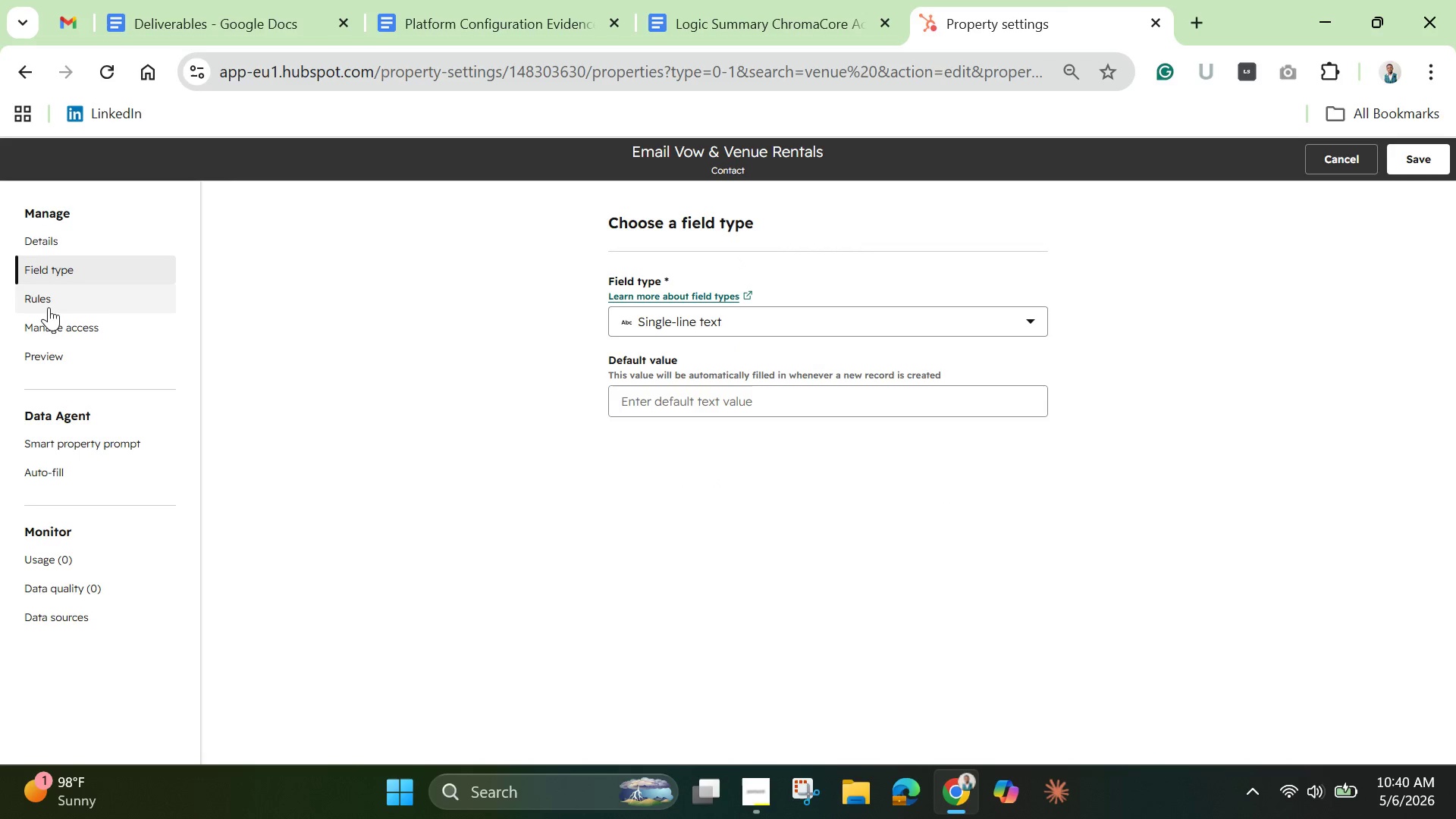 
left_click([42, 322])
 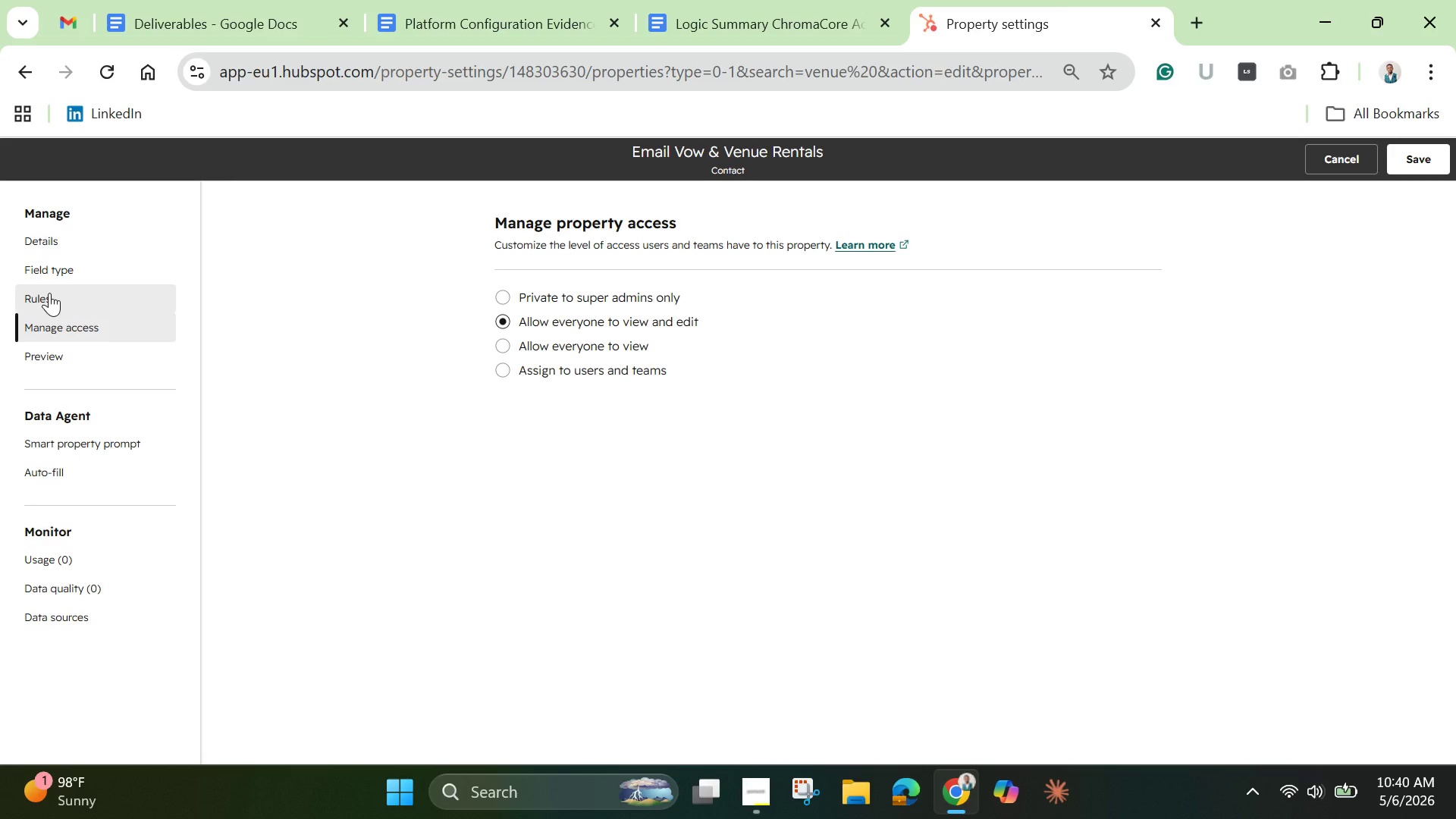 
left_click([49, 293])
 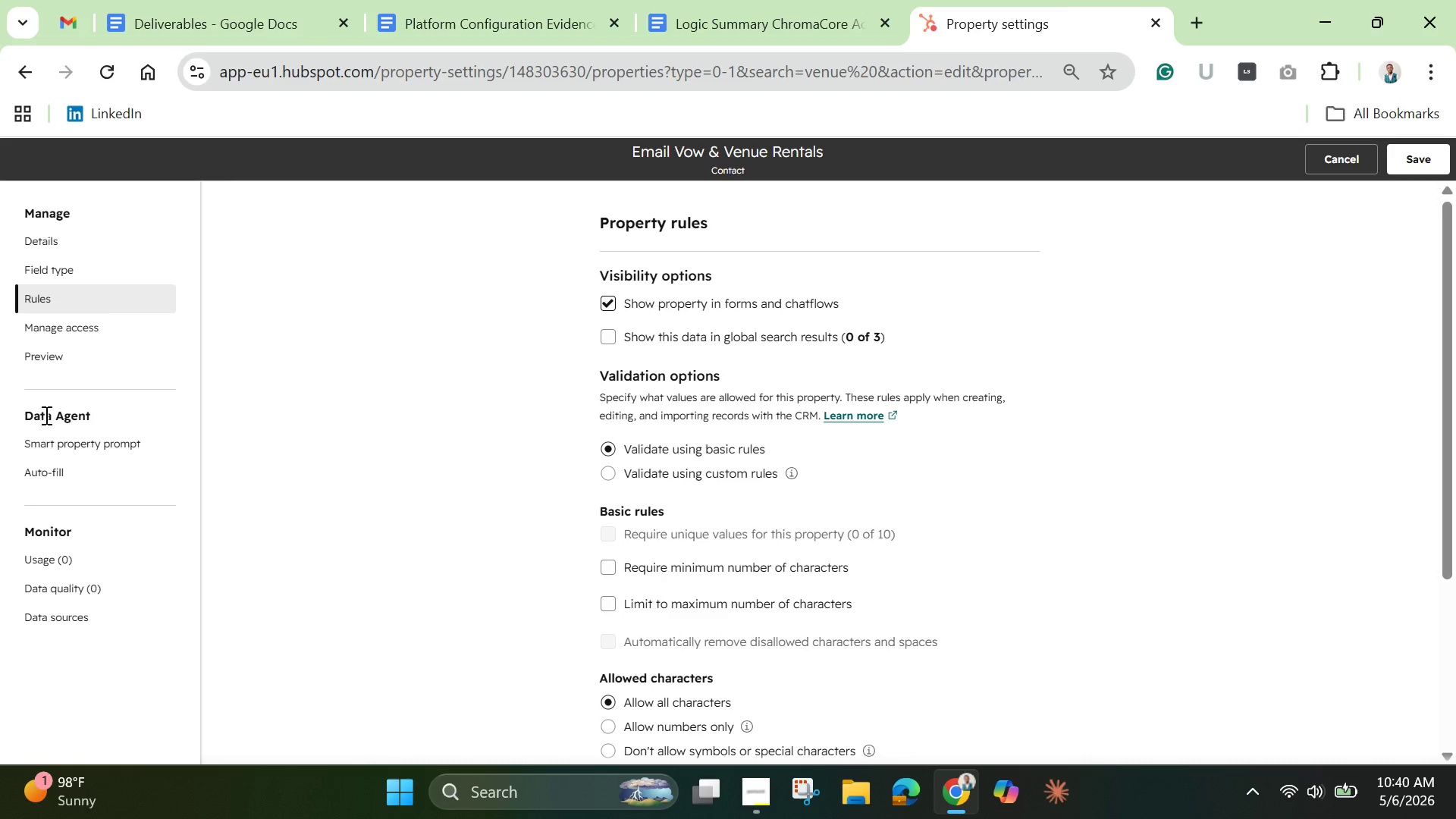 
wait(9.47)
 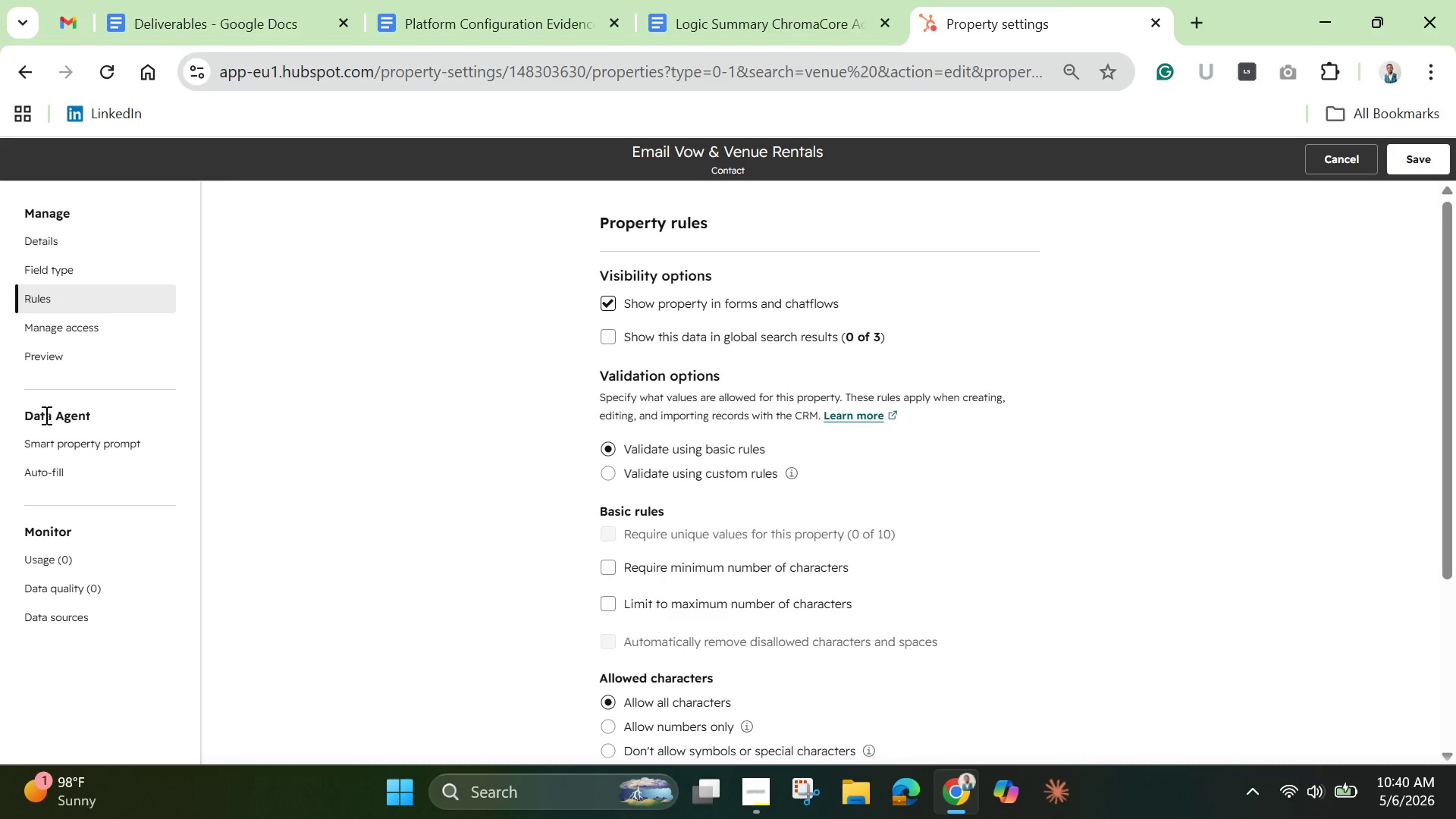 
left_click([1345, 167])
 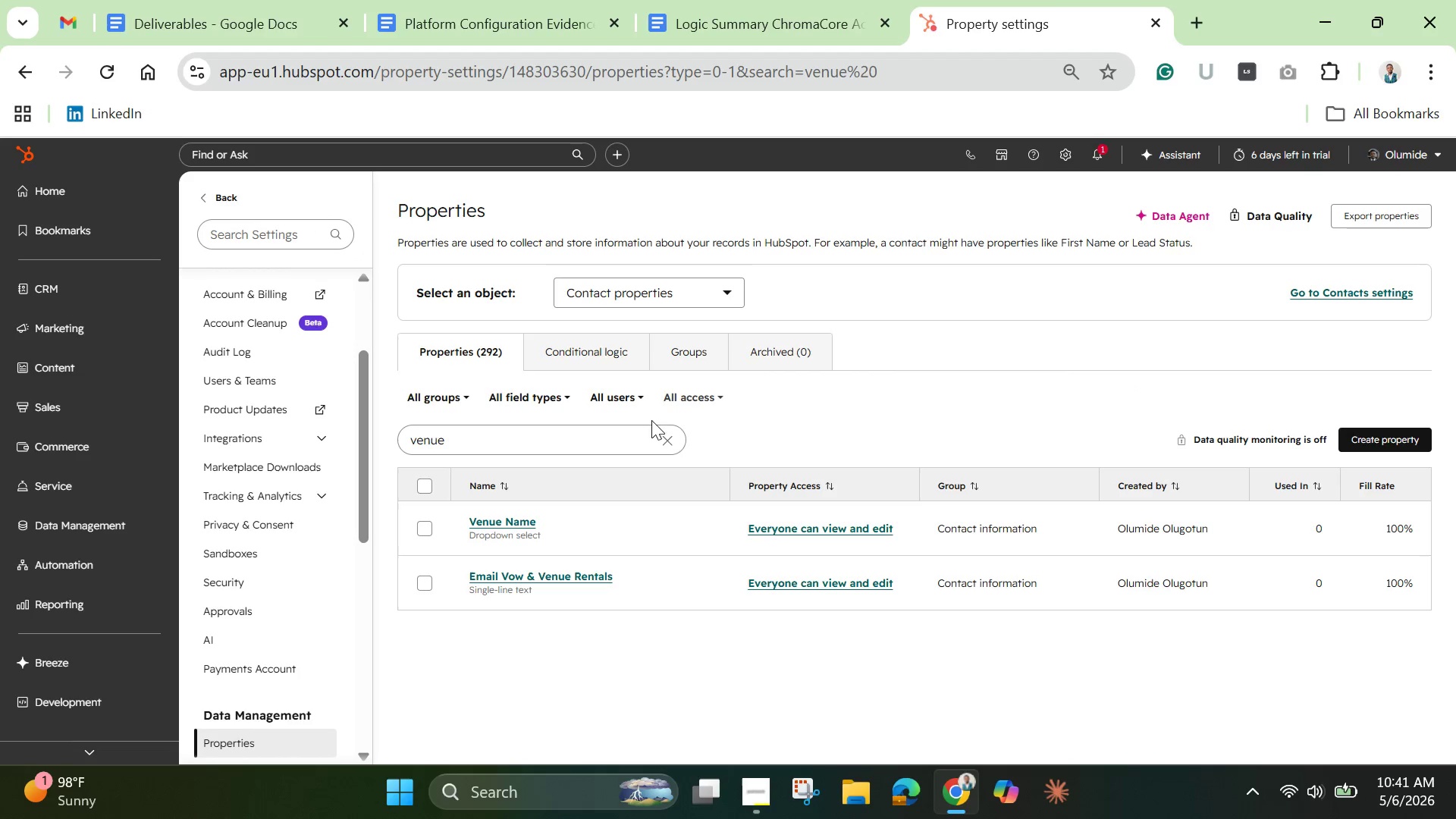 
wait(5.47)
 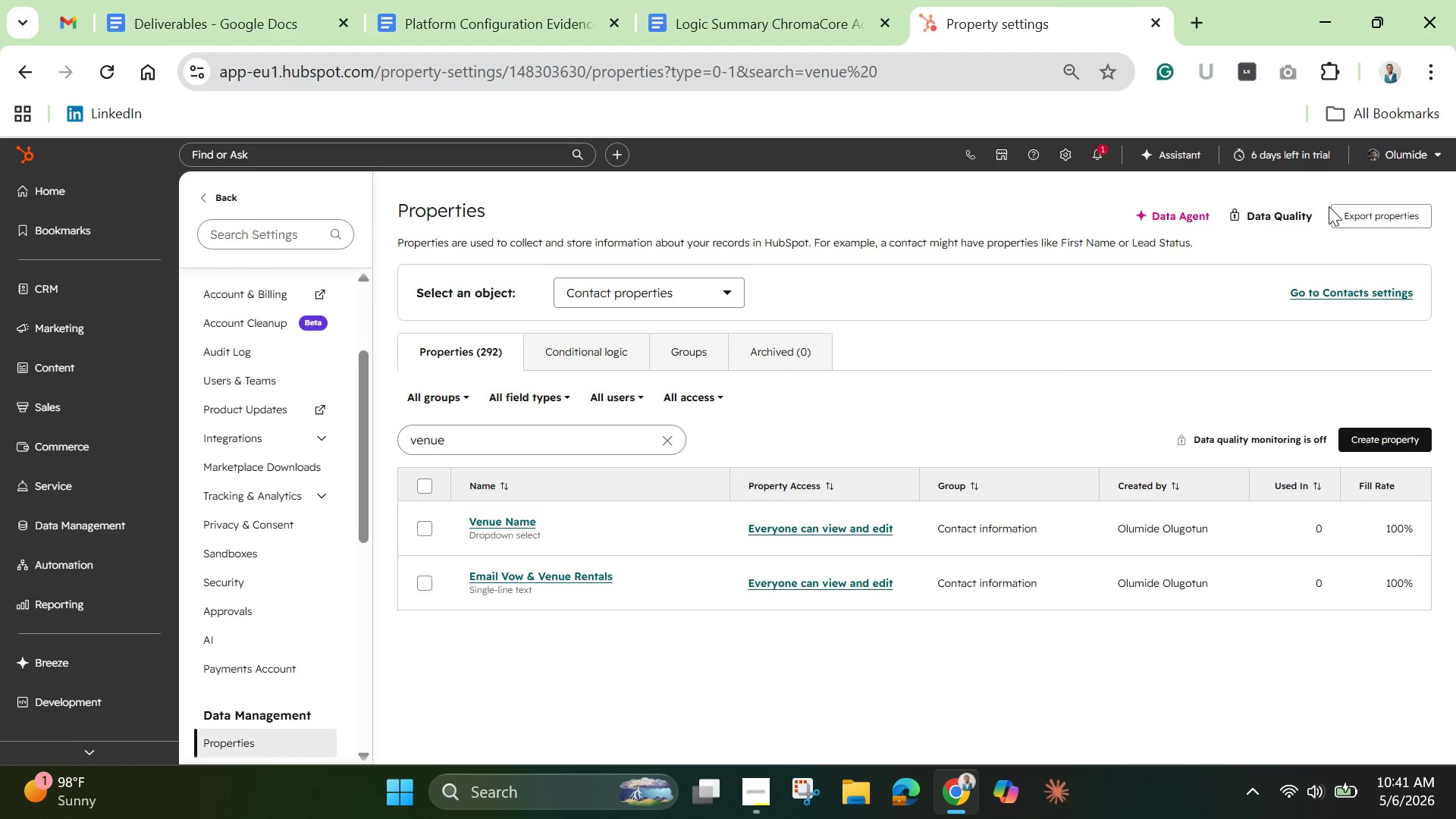 
double_click([566, 441])
 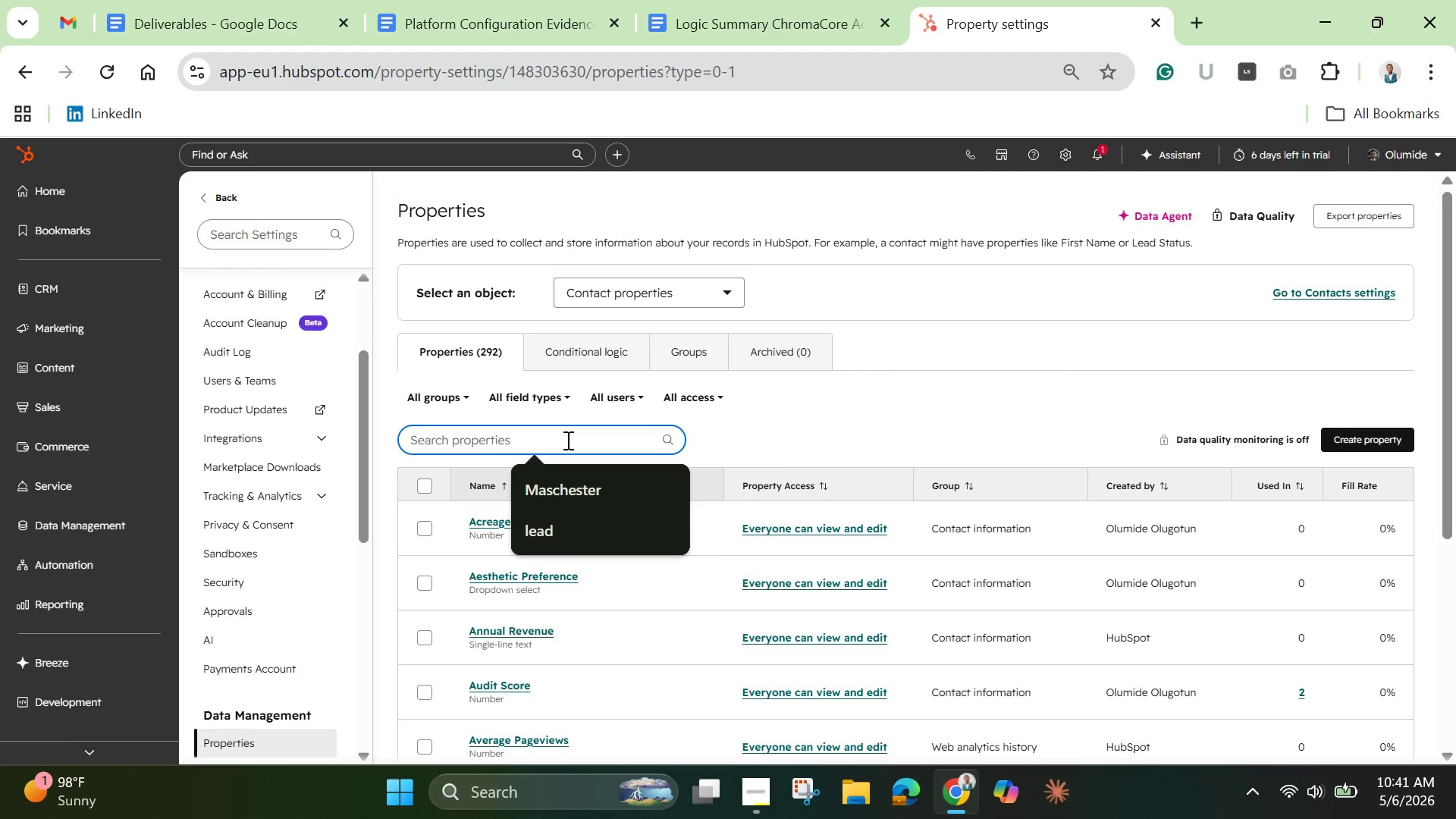 
type(budget)
 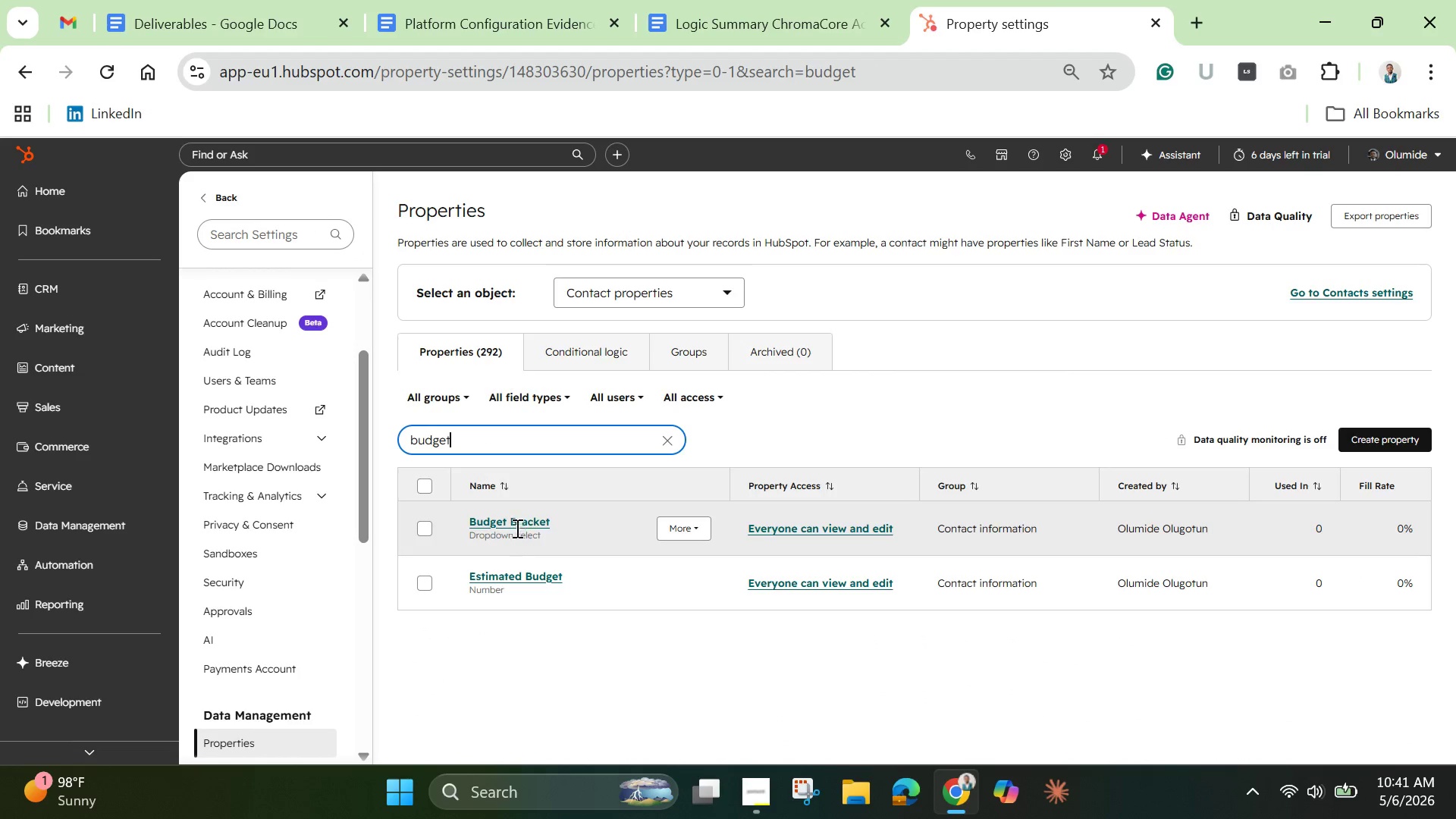 
left_click([516, 526])
 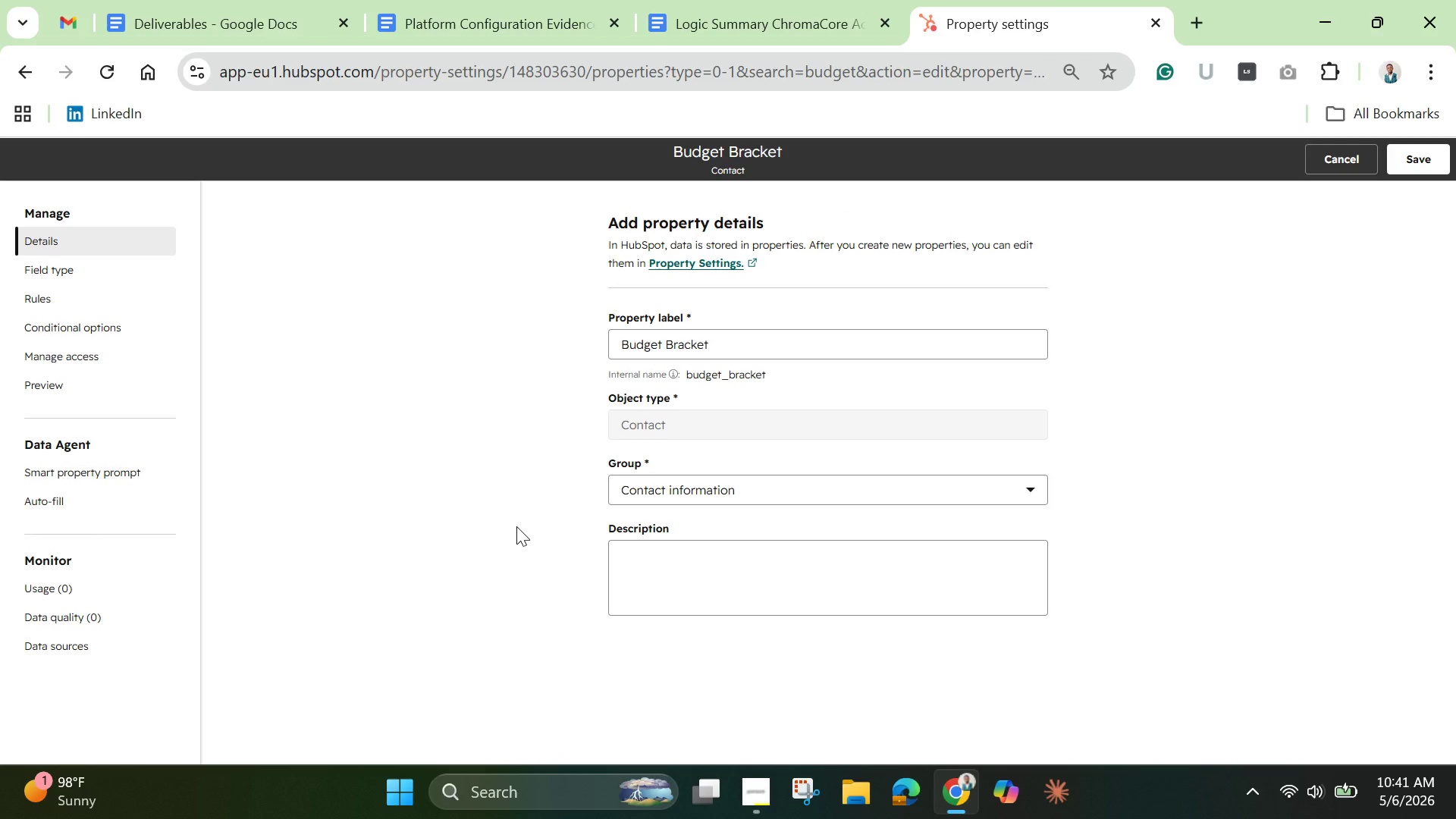 
wait(10.17)
 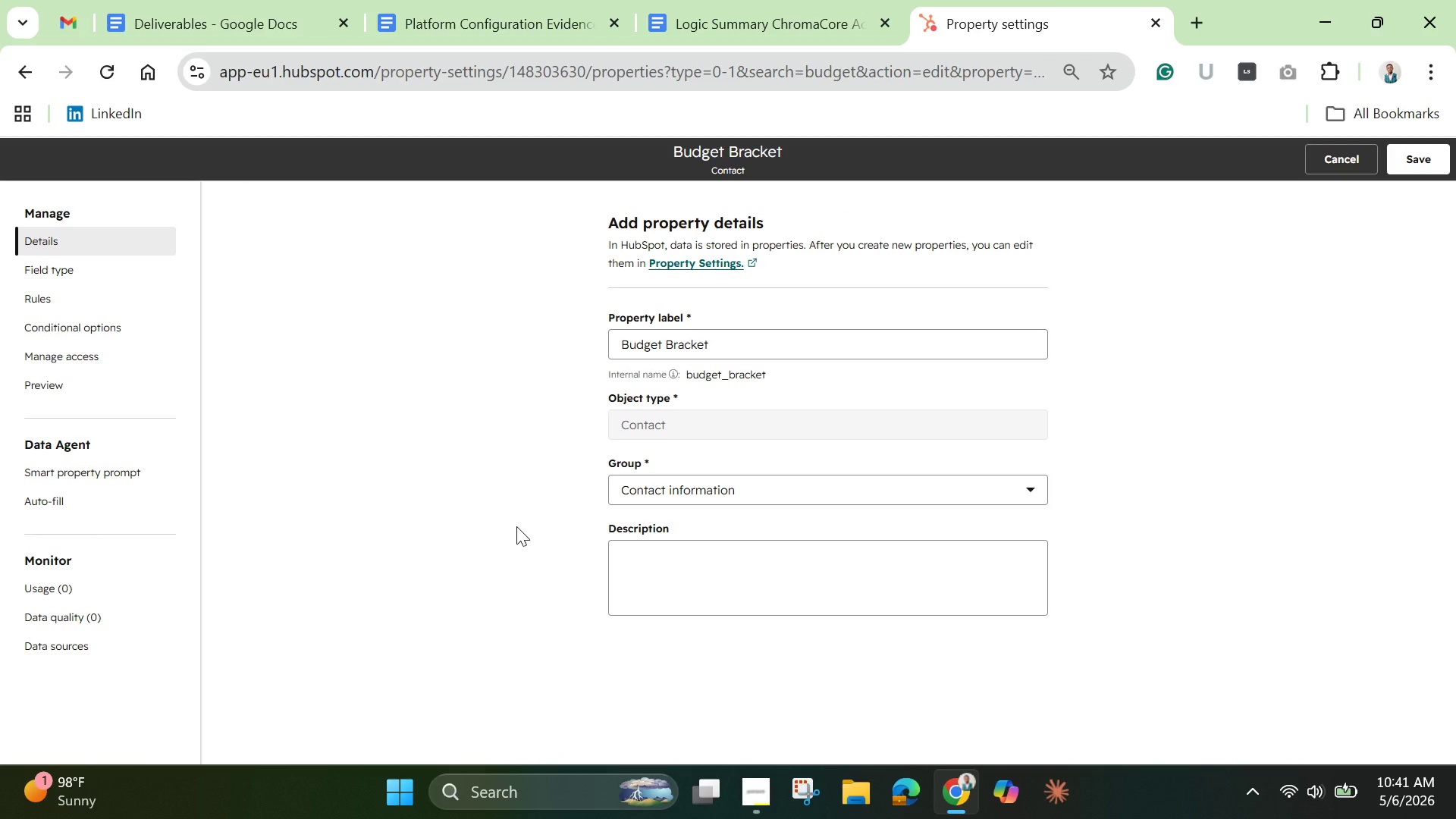 
left_click([30, 274])
 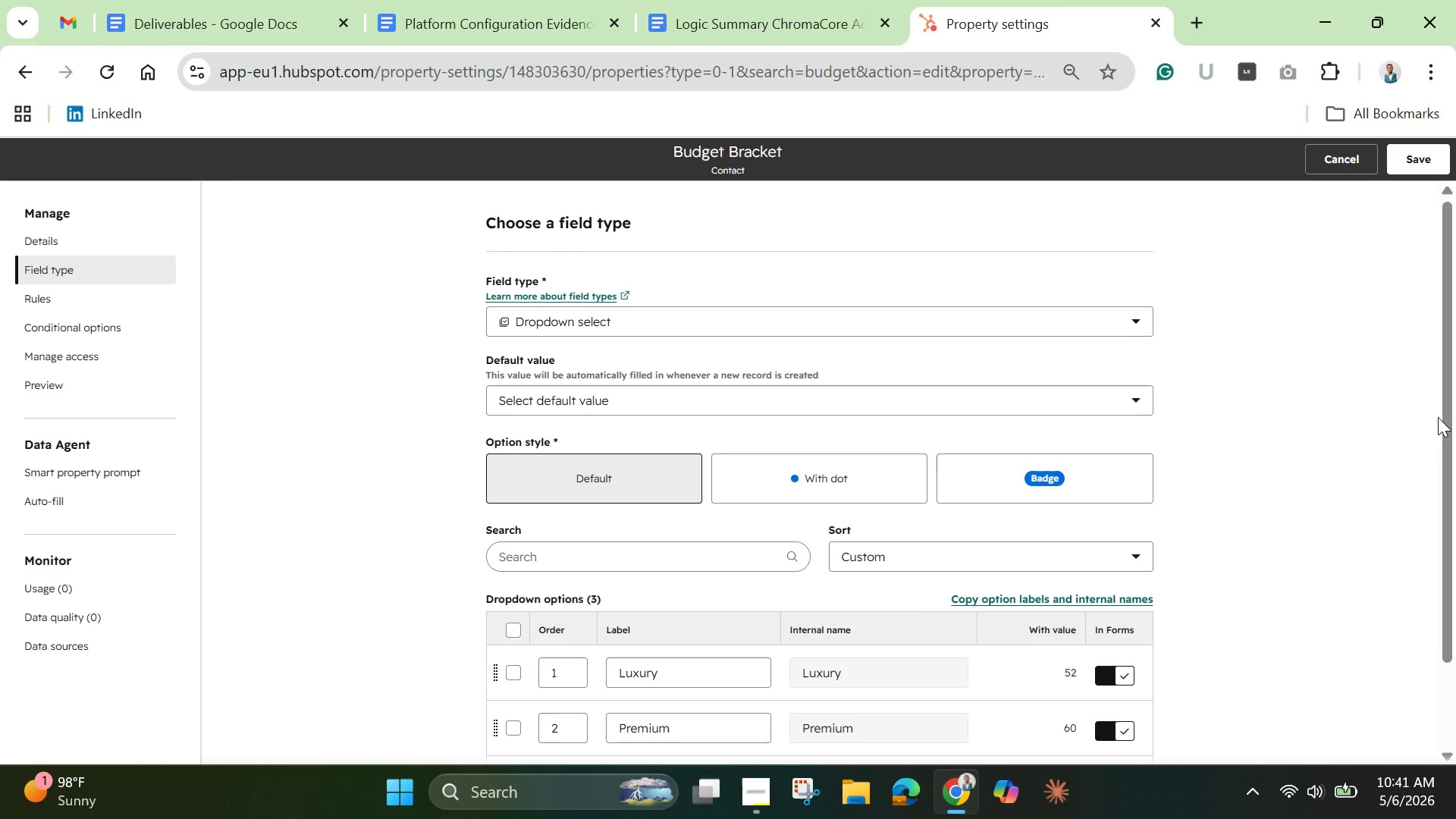 
left_click_drag(start_coordinate=[1444, 422], to_coordinate=[1455, 590])
 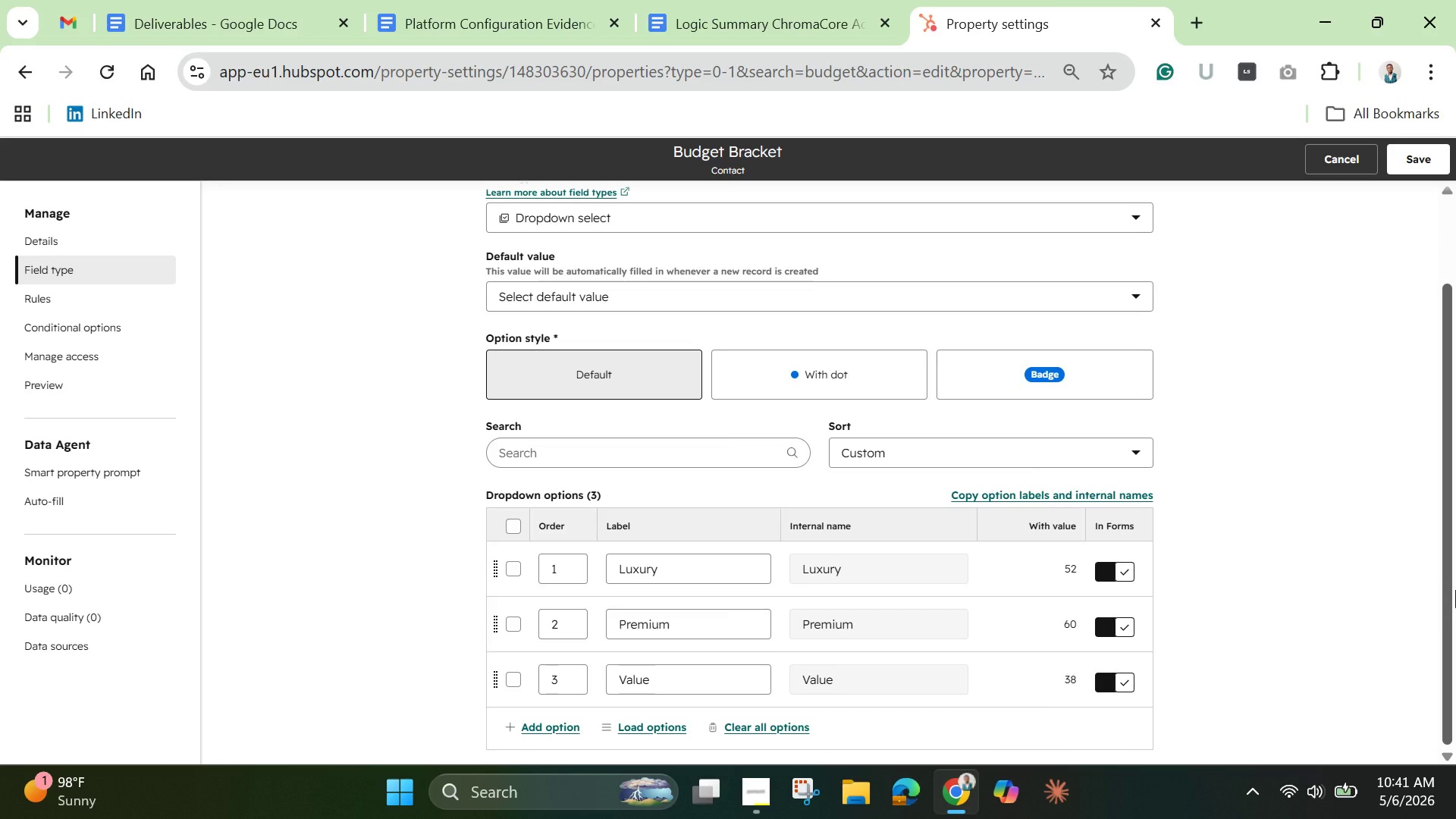 
wait(17.56)
 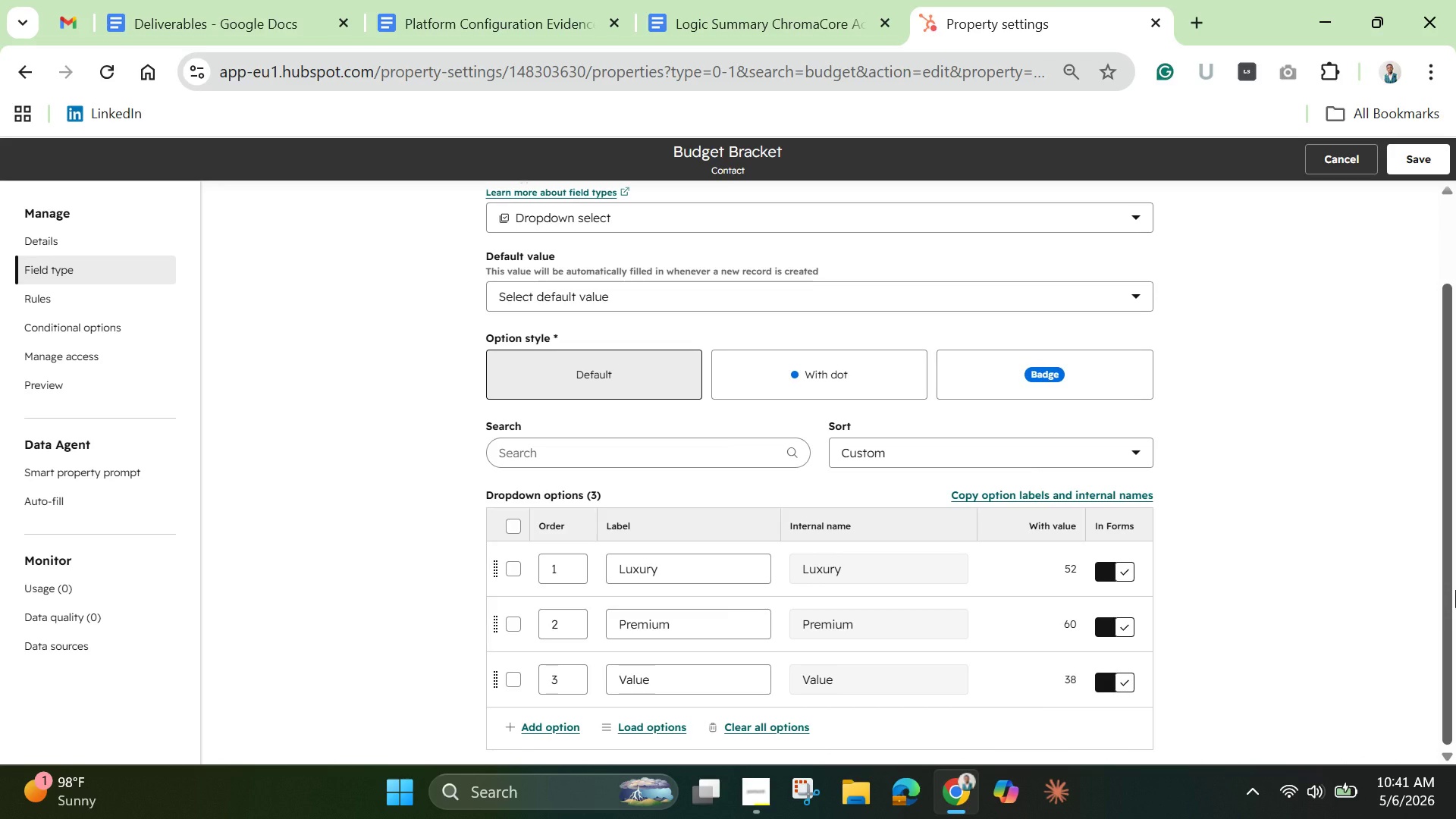 
left_click([1351, 161])
 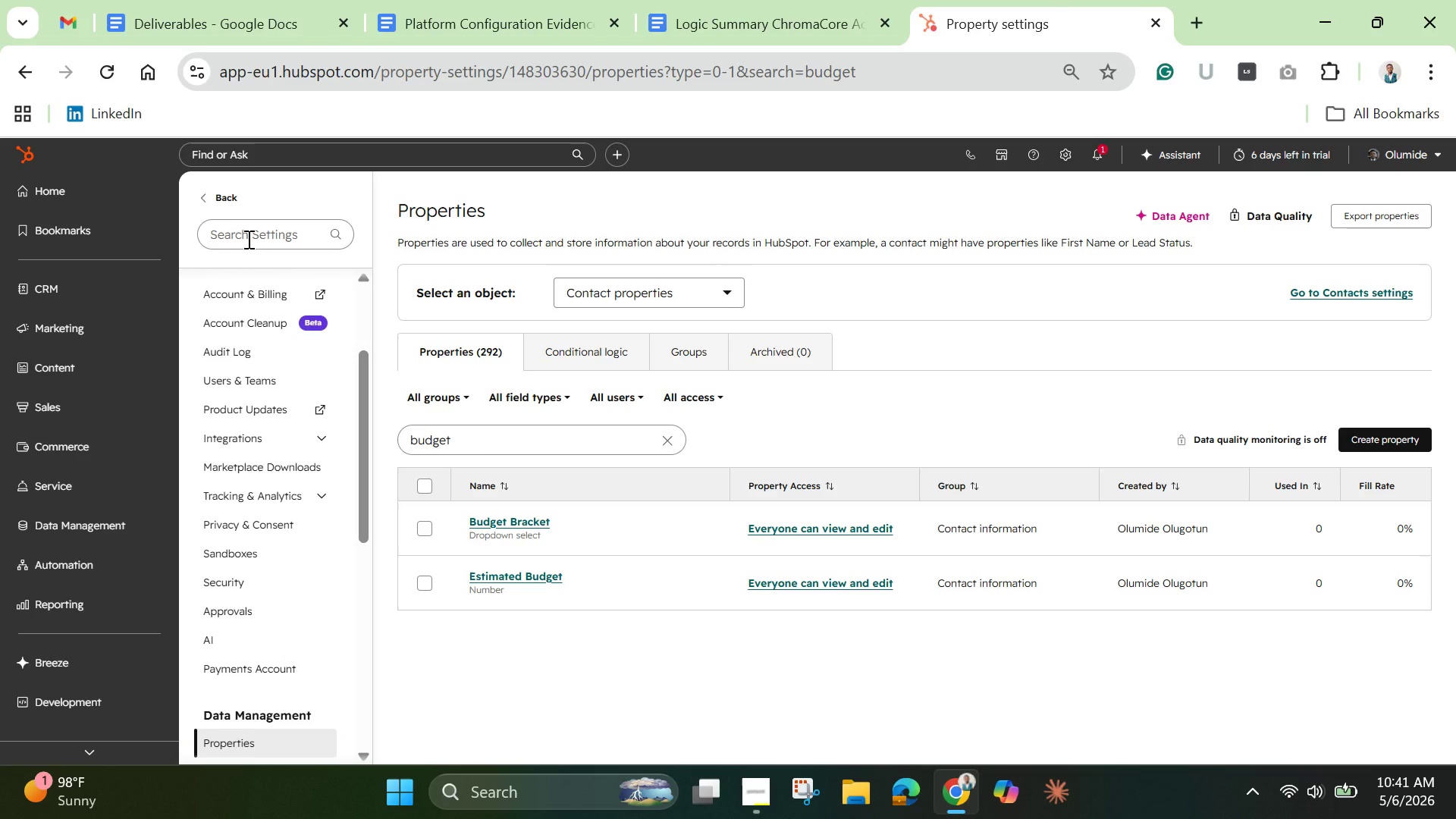 
wait(17.3)
 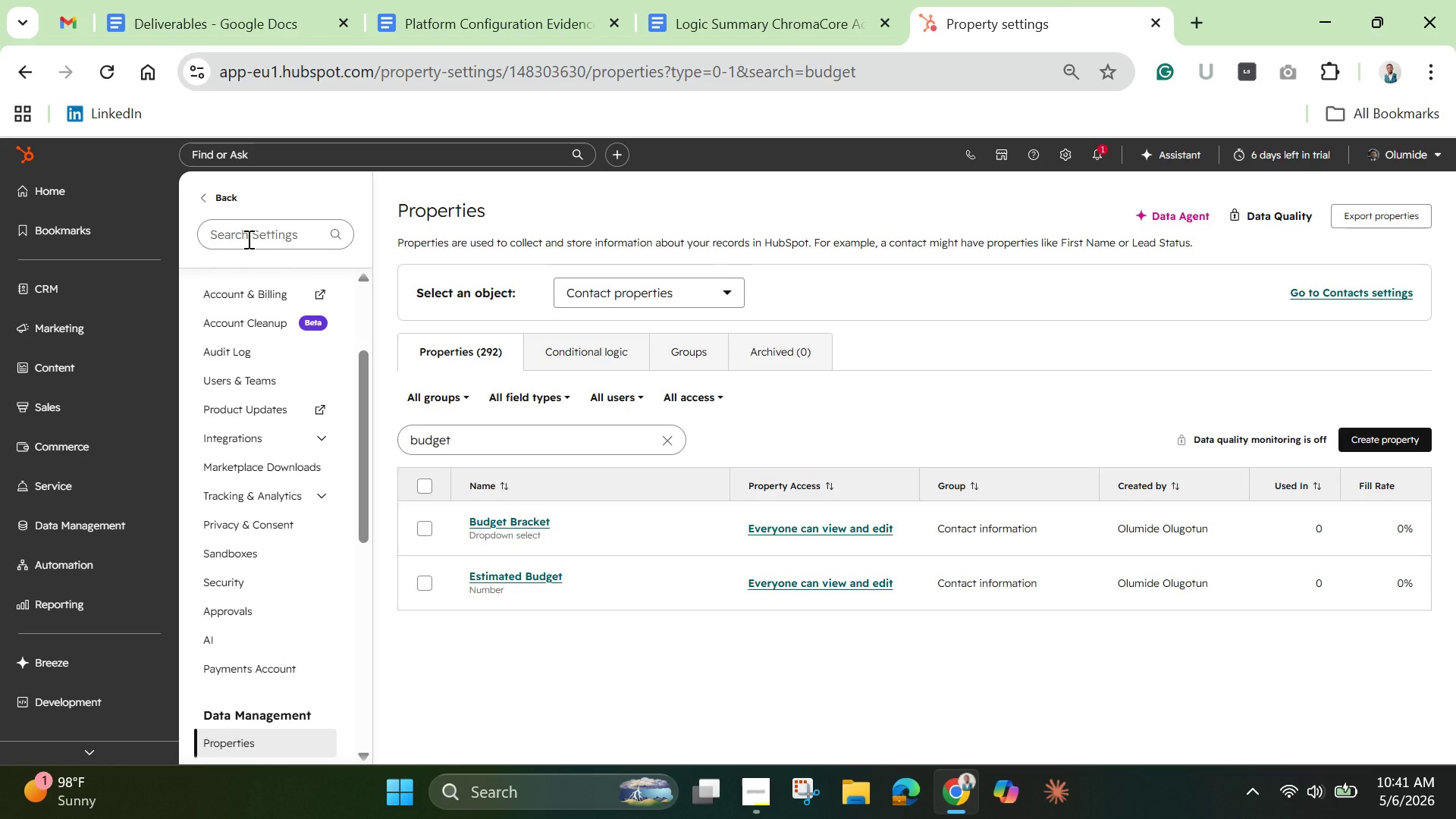 
left_click([58, 331])
 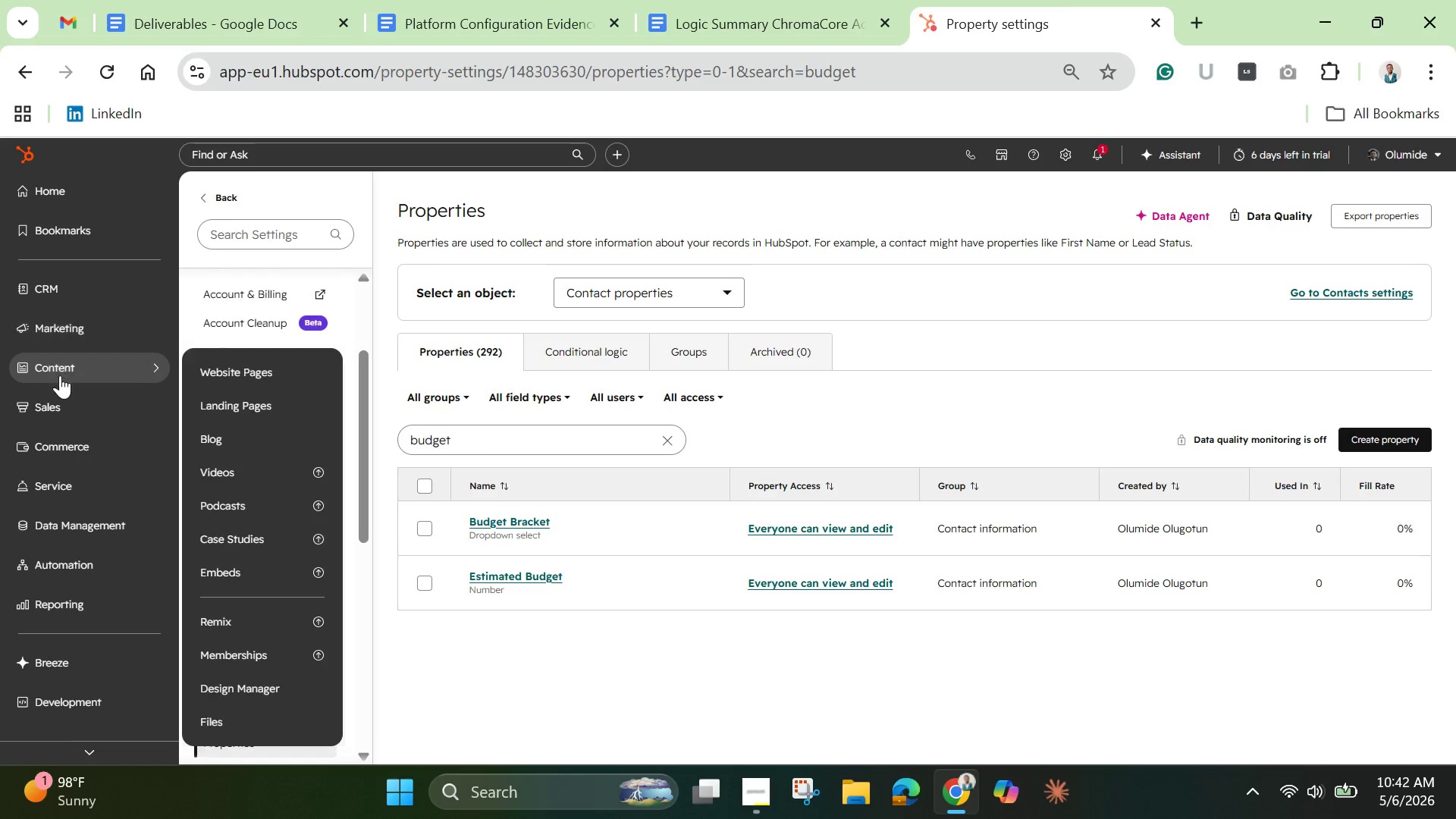 
left_click([60, 380])
 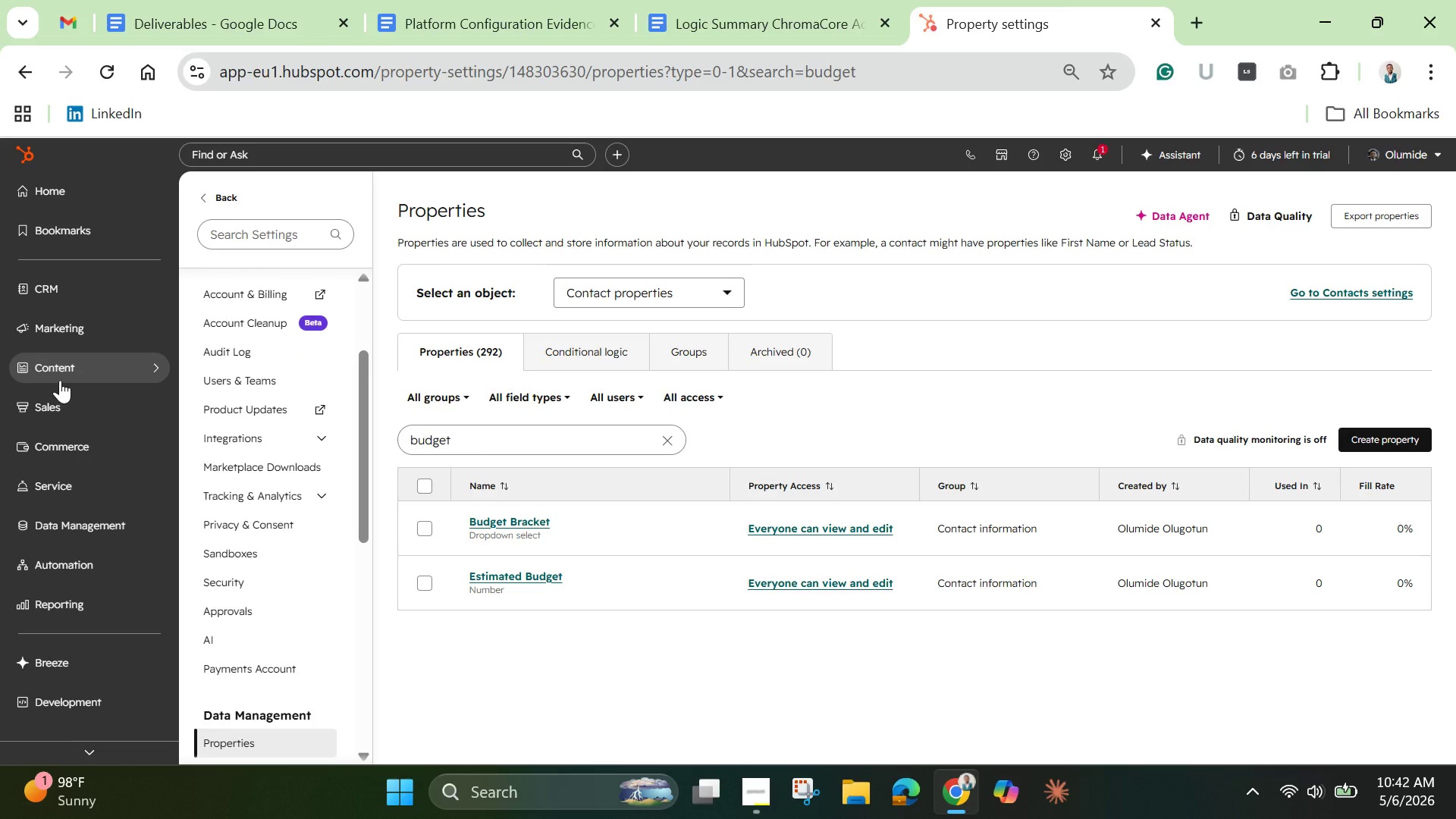 
left_click([60, 380])
 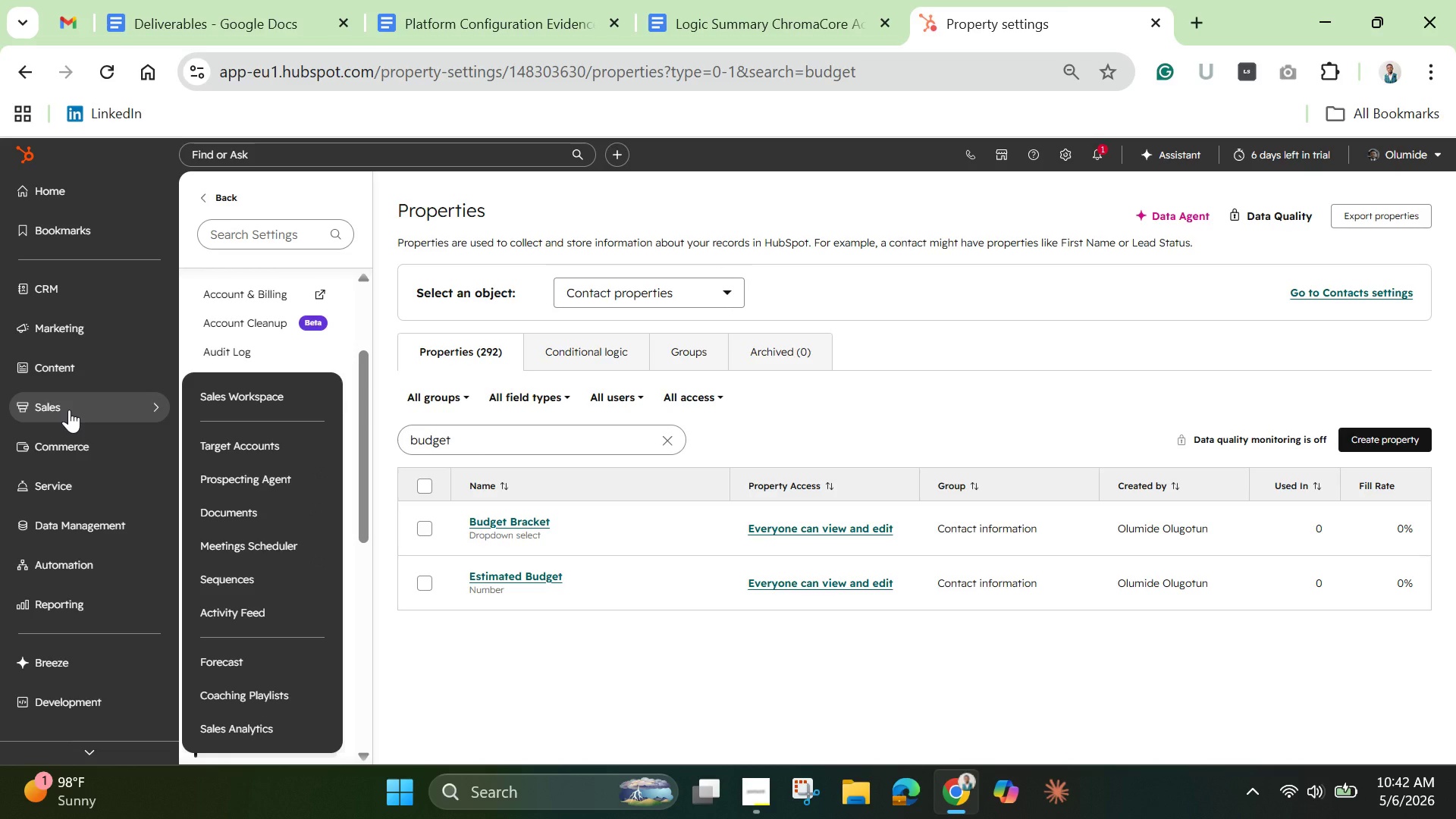 
left_click([69, 410])
 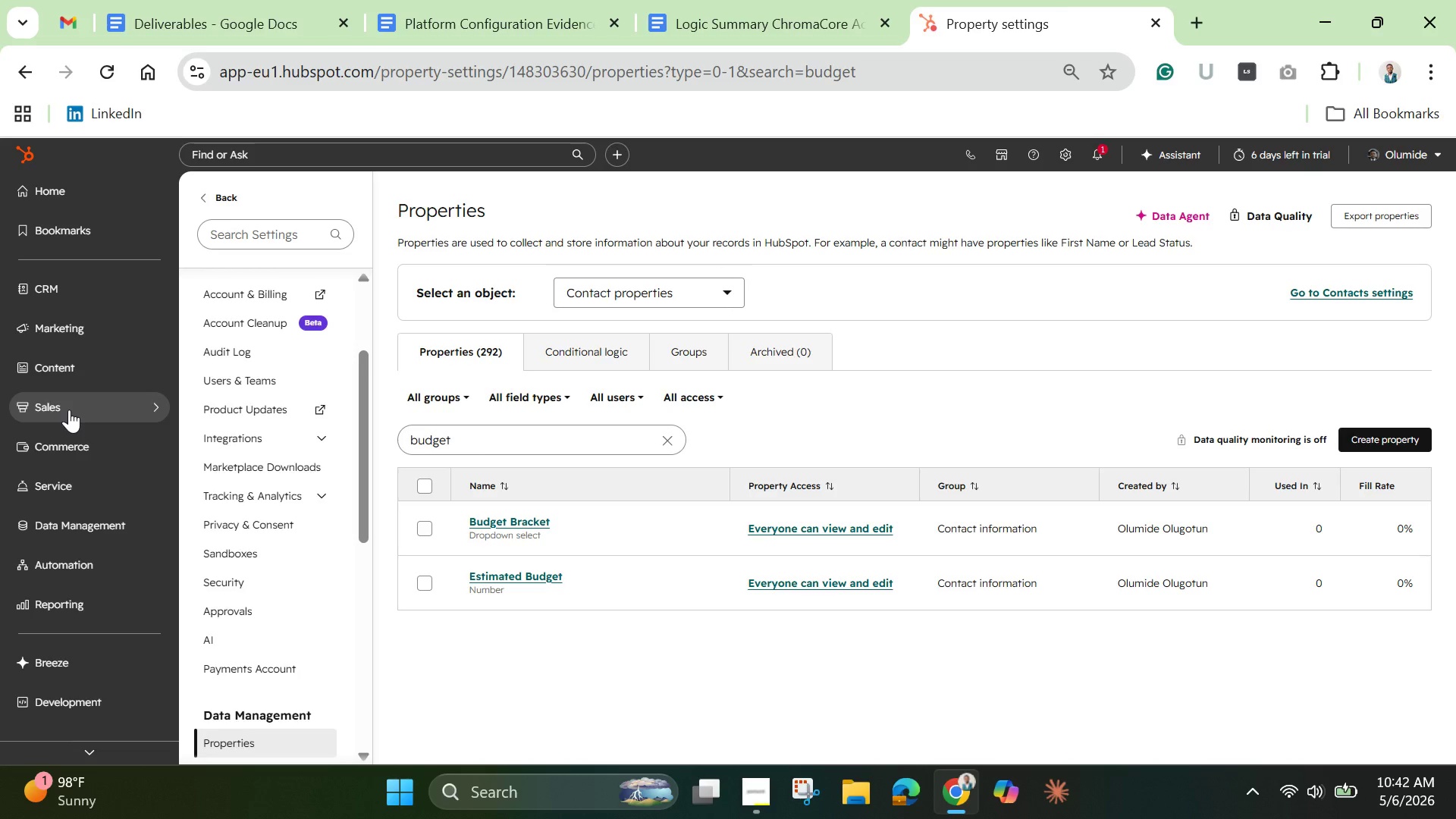 
left_click([69, 410])
 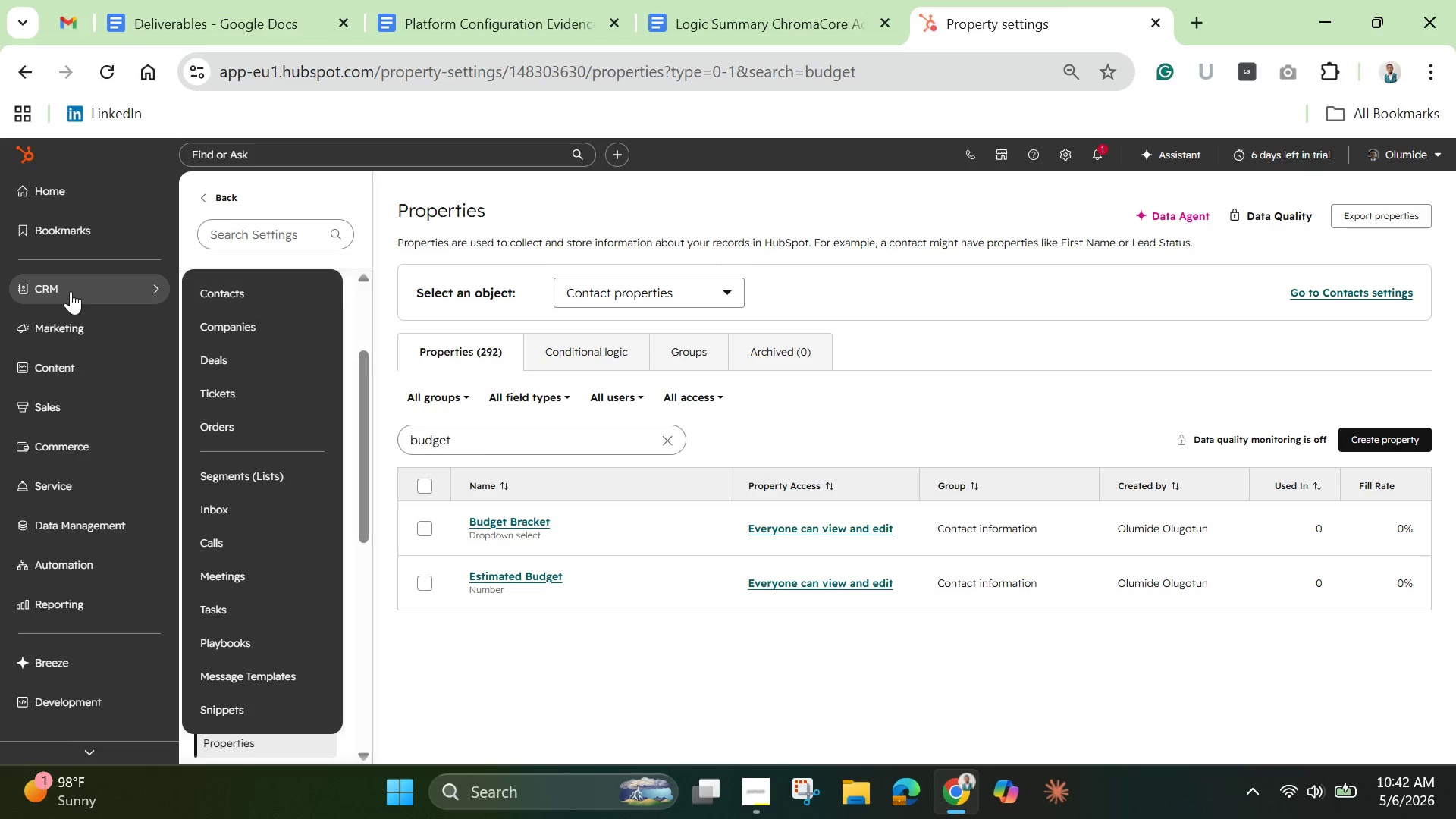 
left_click([72, 286])
 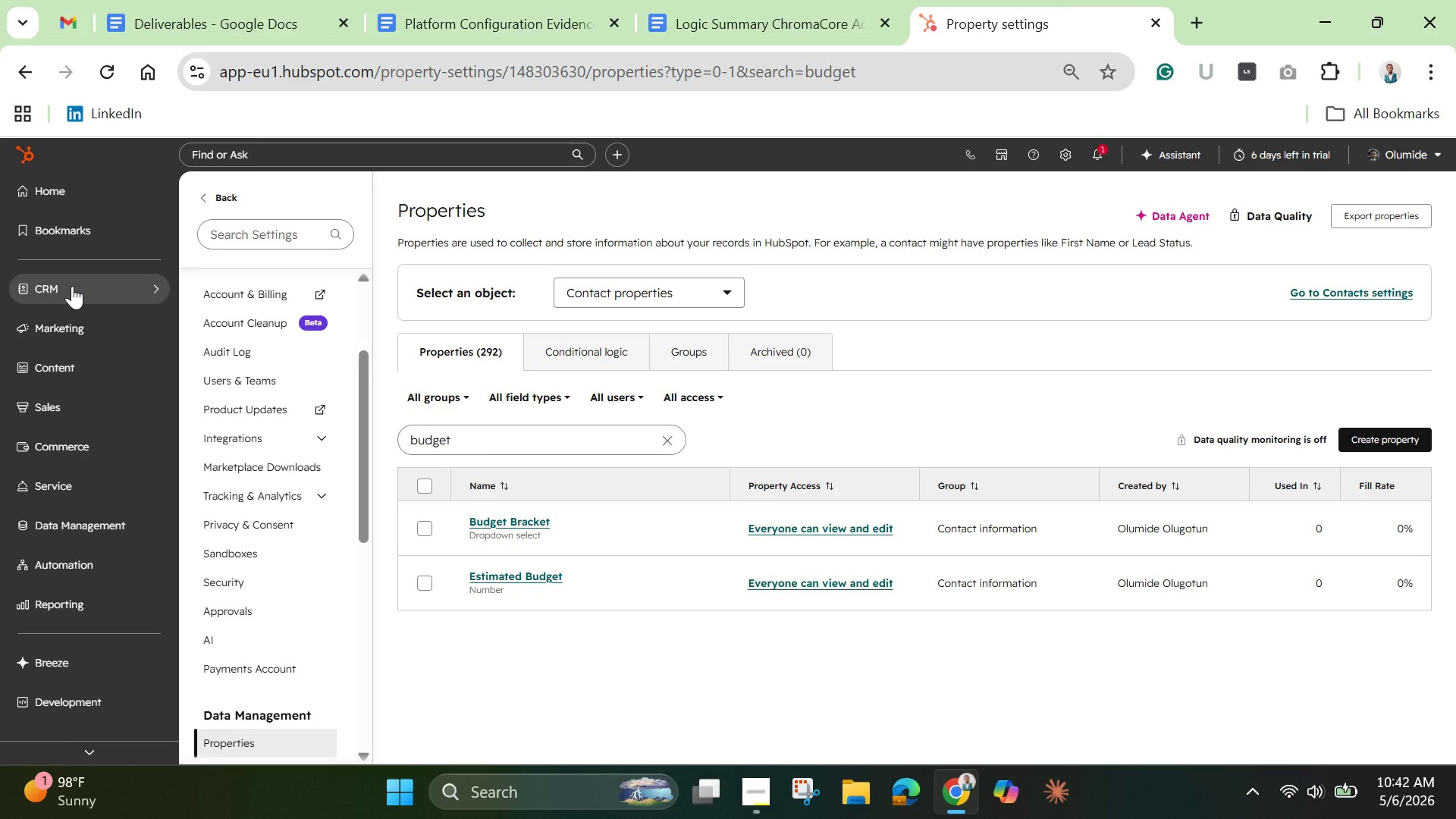 
left_click([72, 286])
 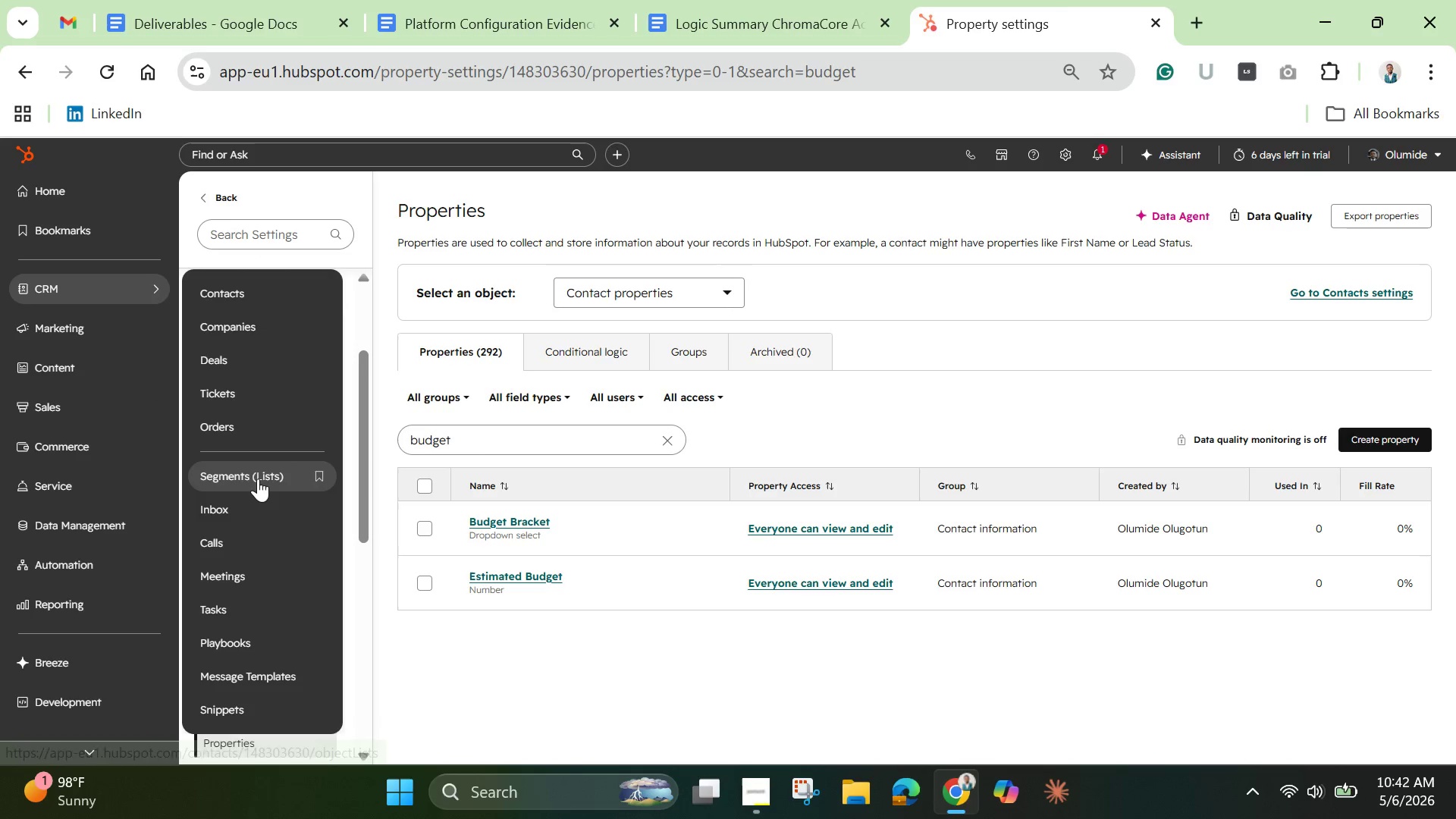 
left_click([257, 479])
 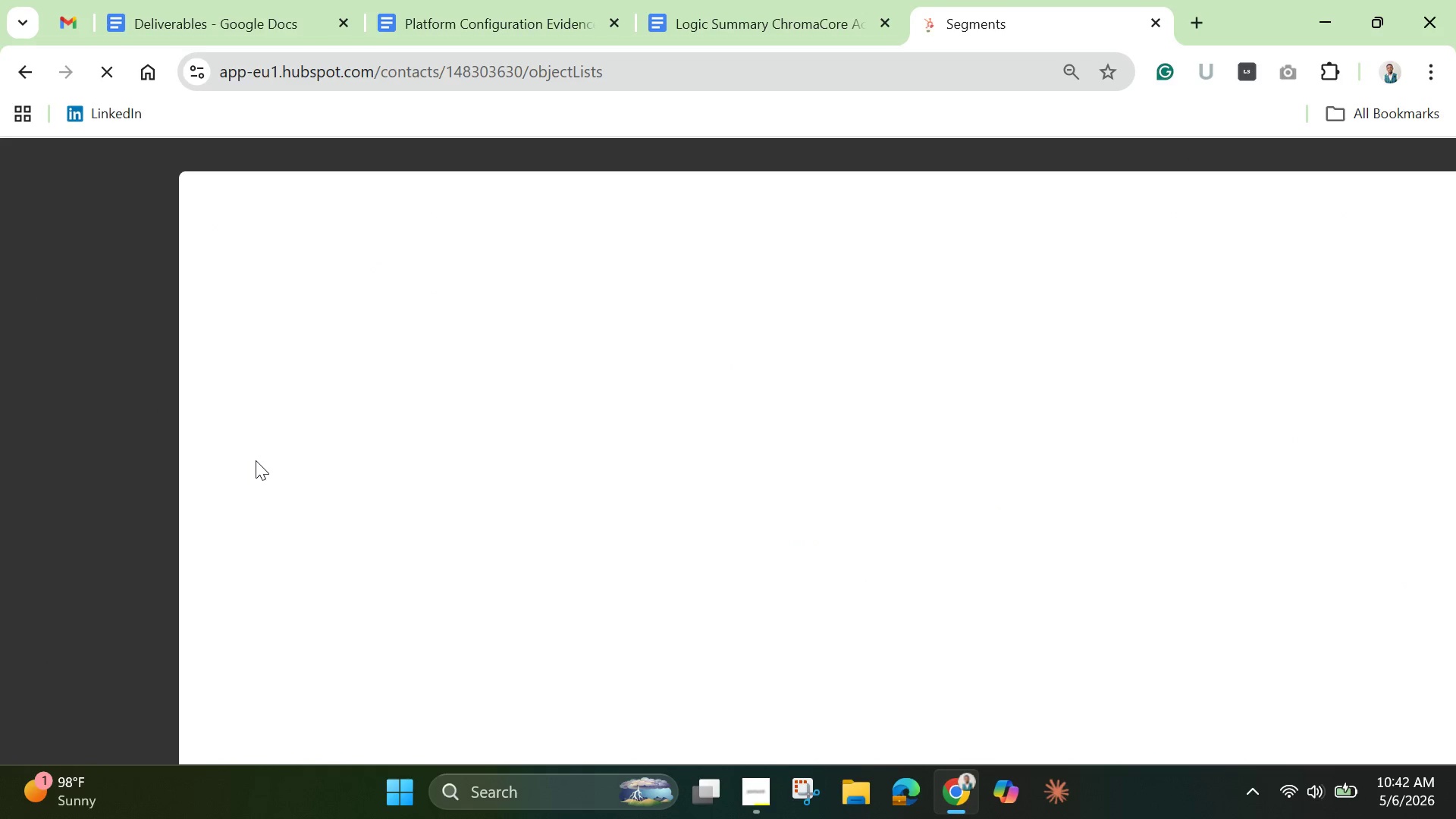 
mouse_move([240, 431])
 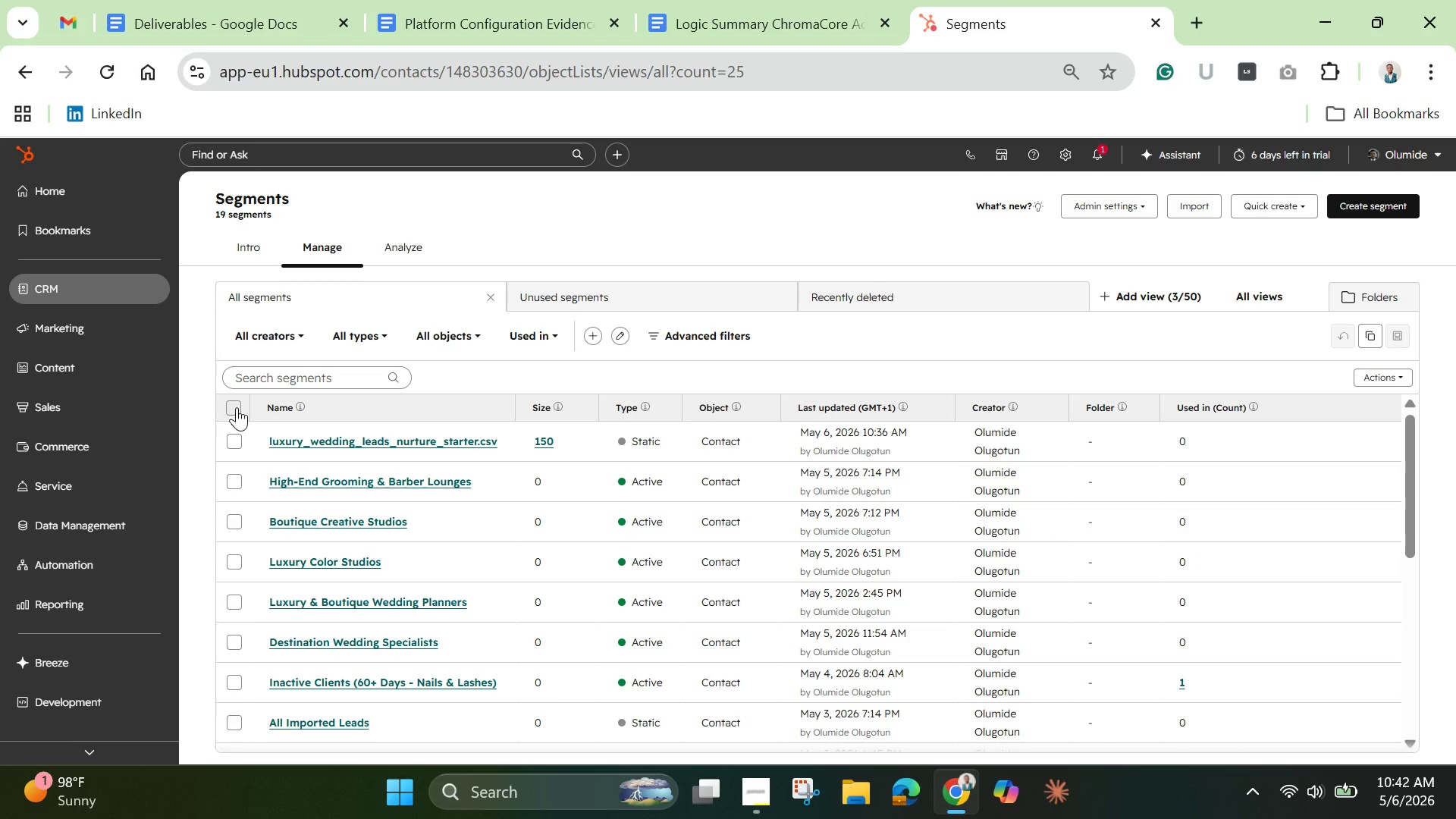 
left_click([237, 407])
 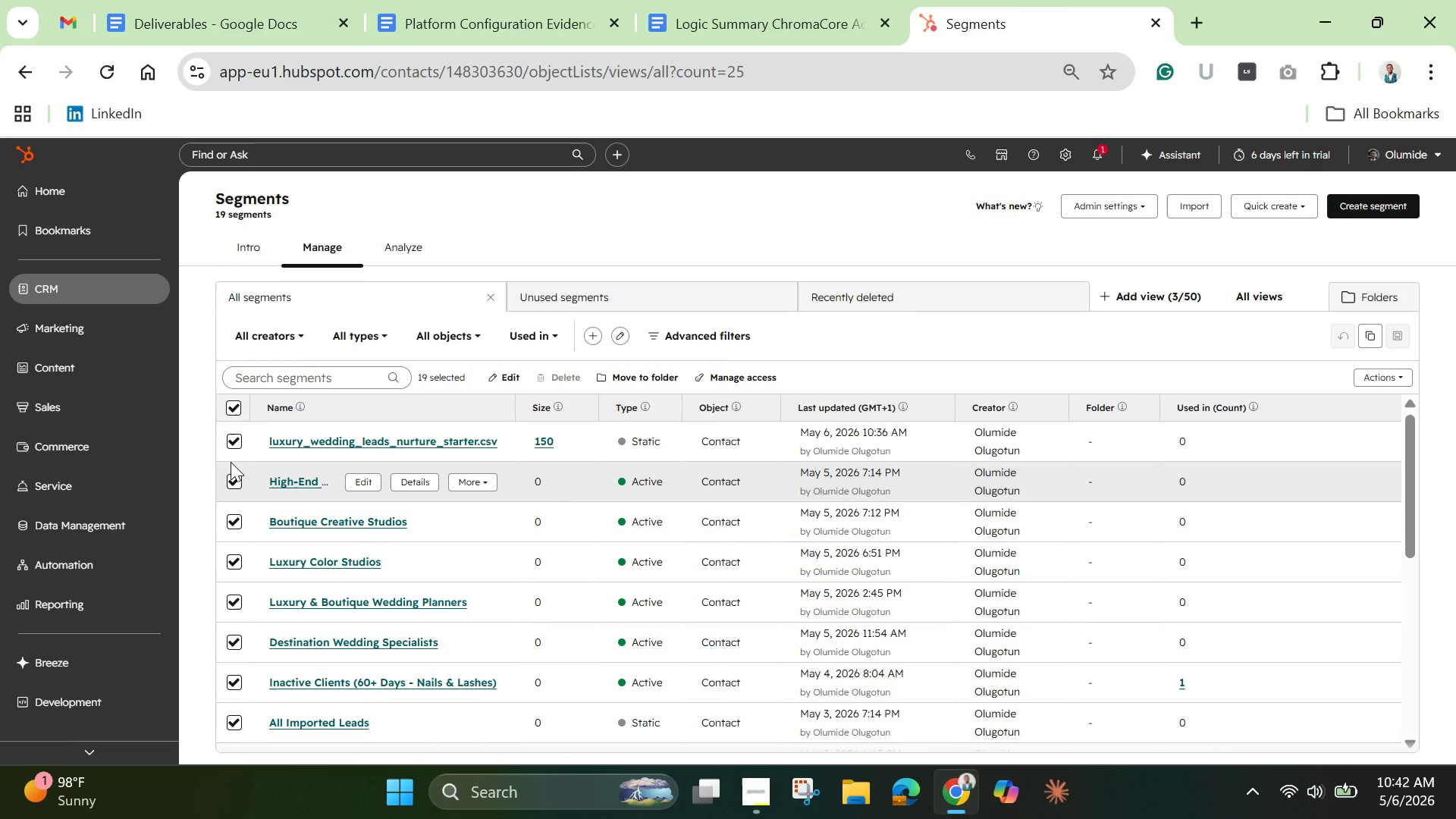 
left_click([237, 444])
 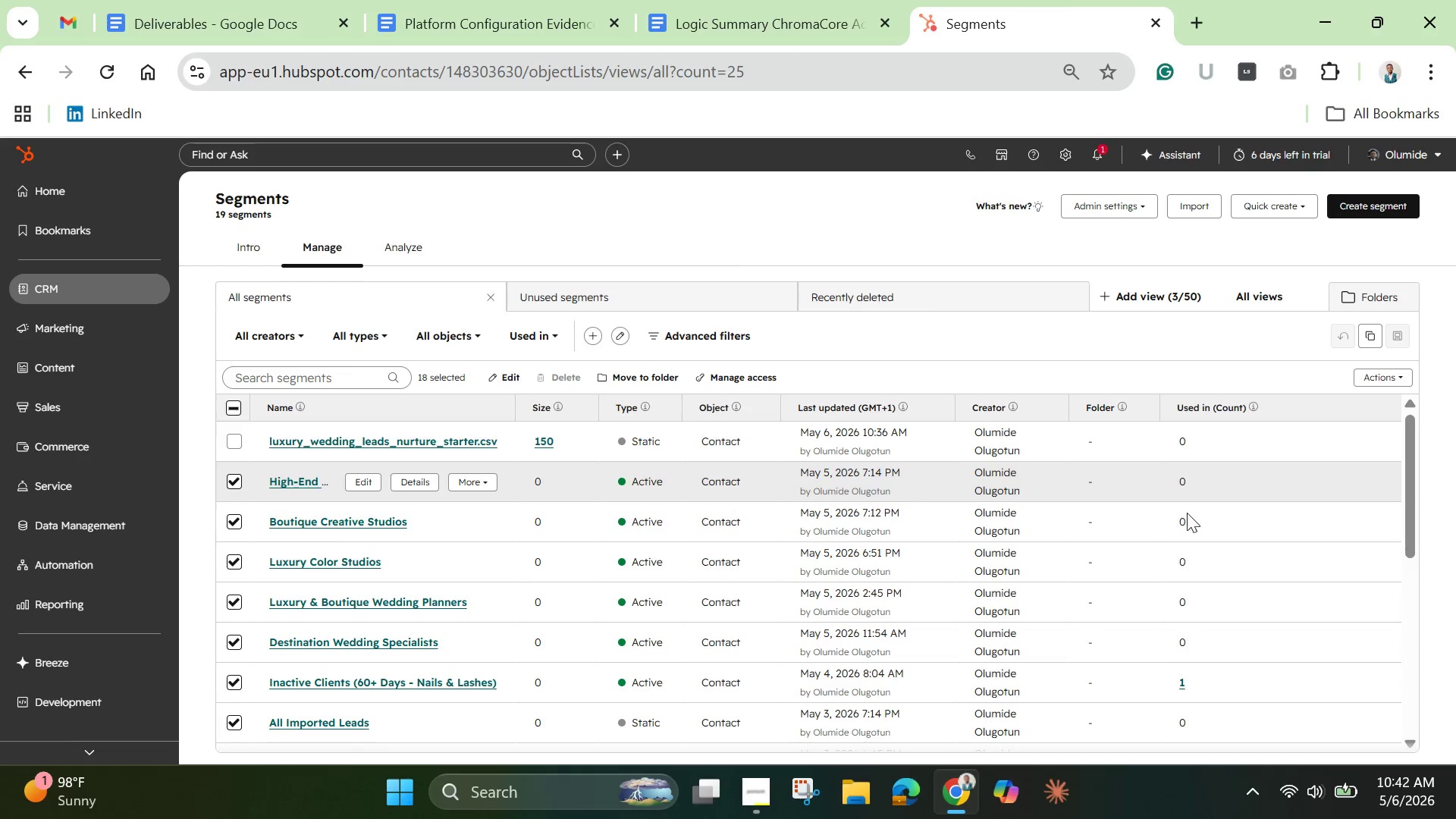 
wait(11.41)
 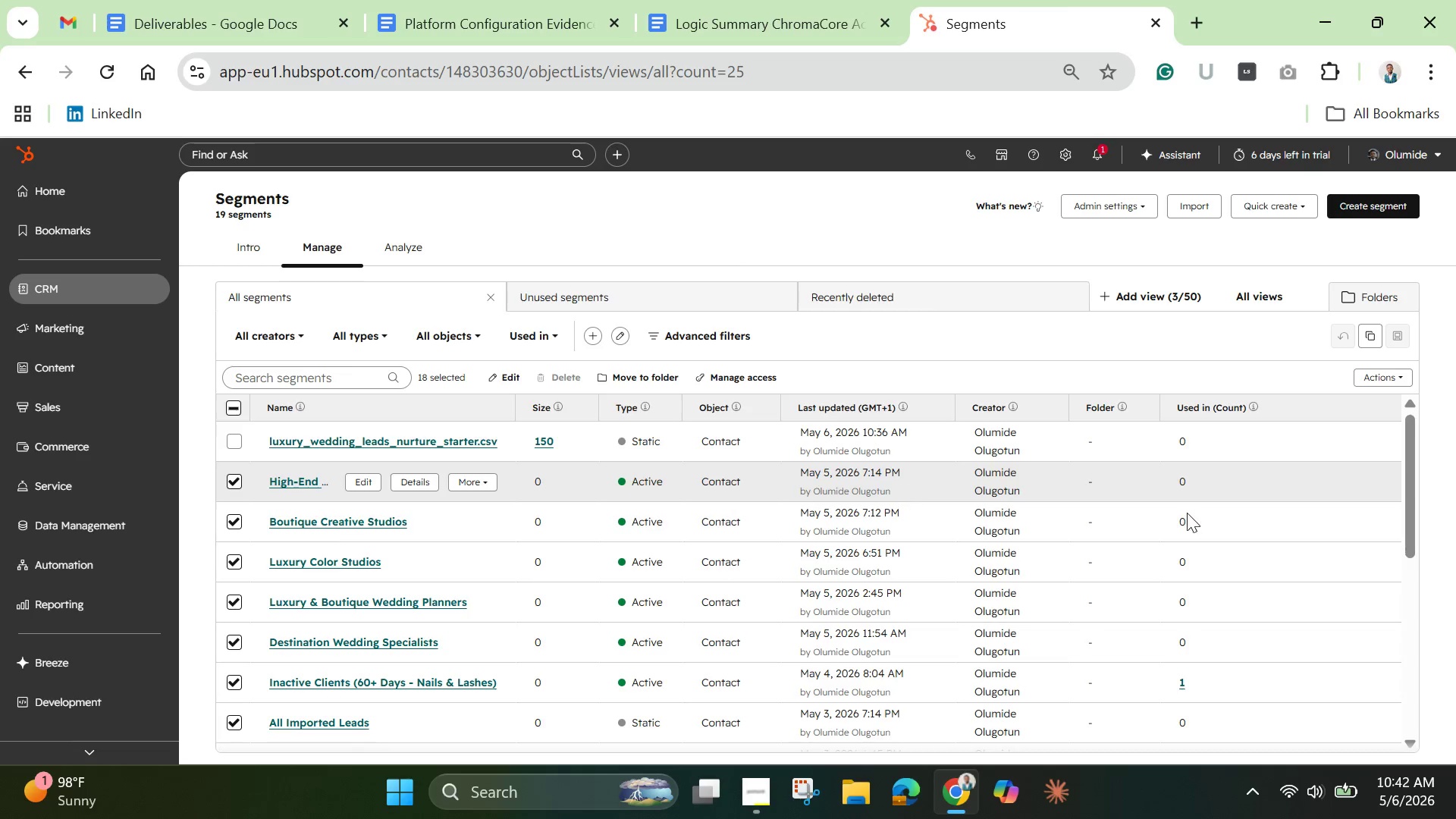 
left_click([514, 378])
 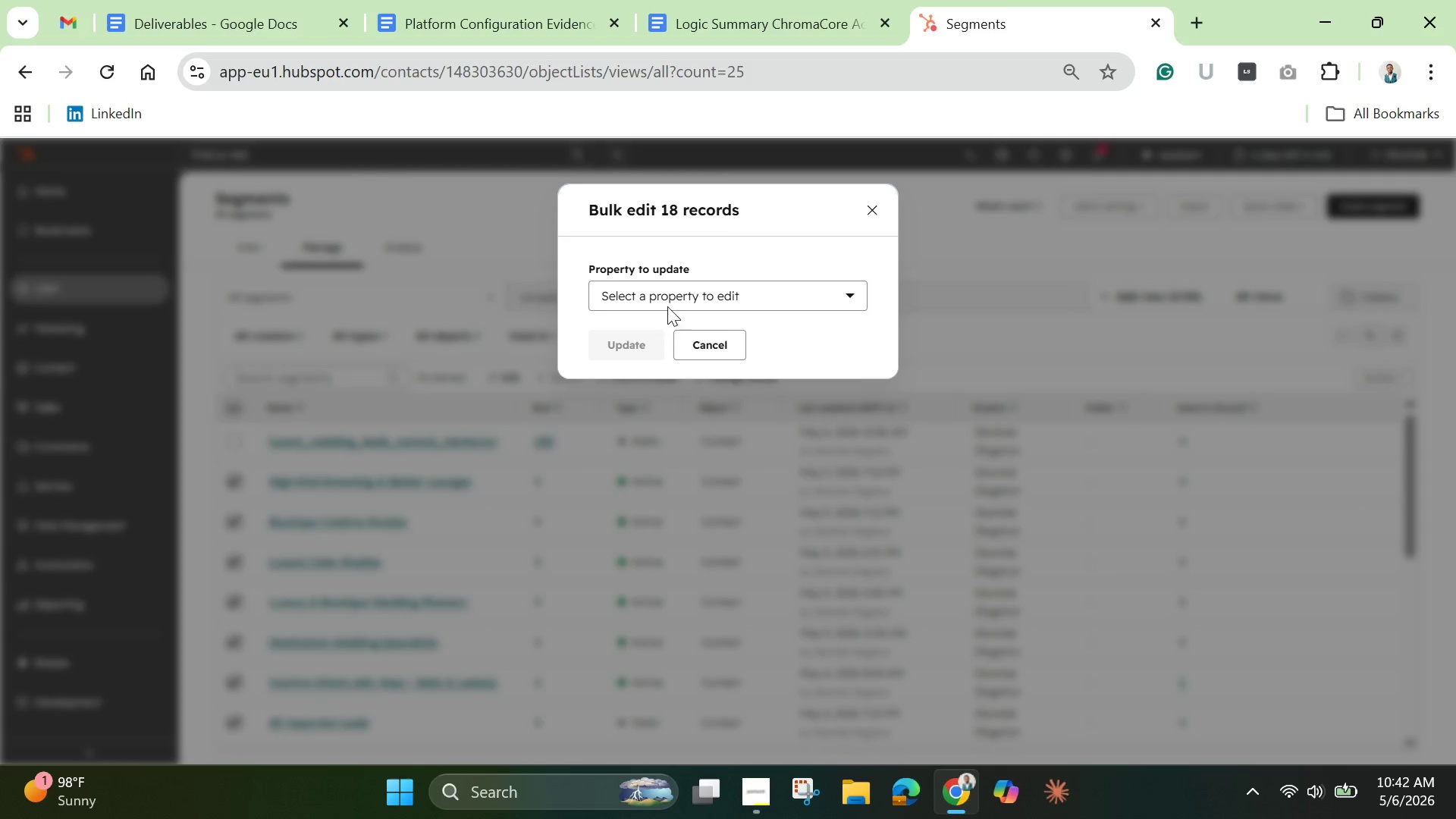 
left_click([675, 300])
 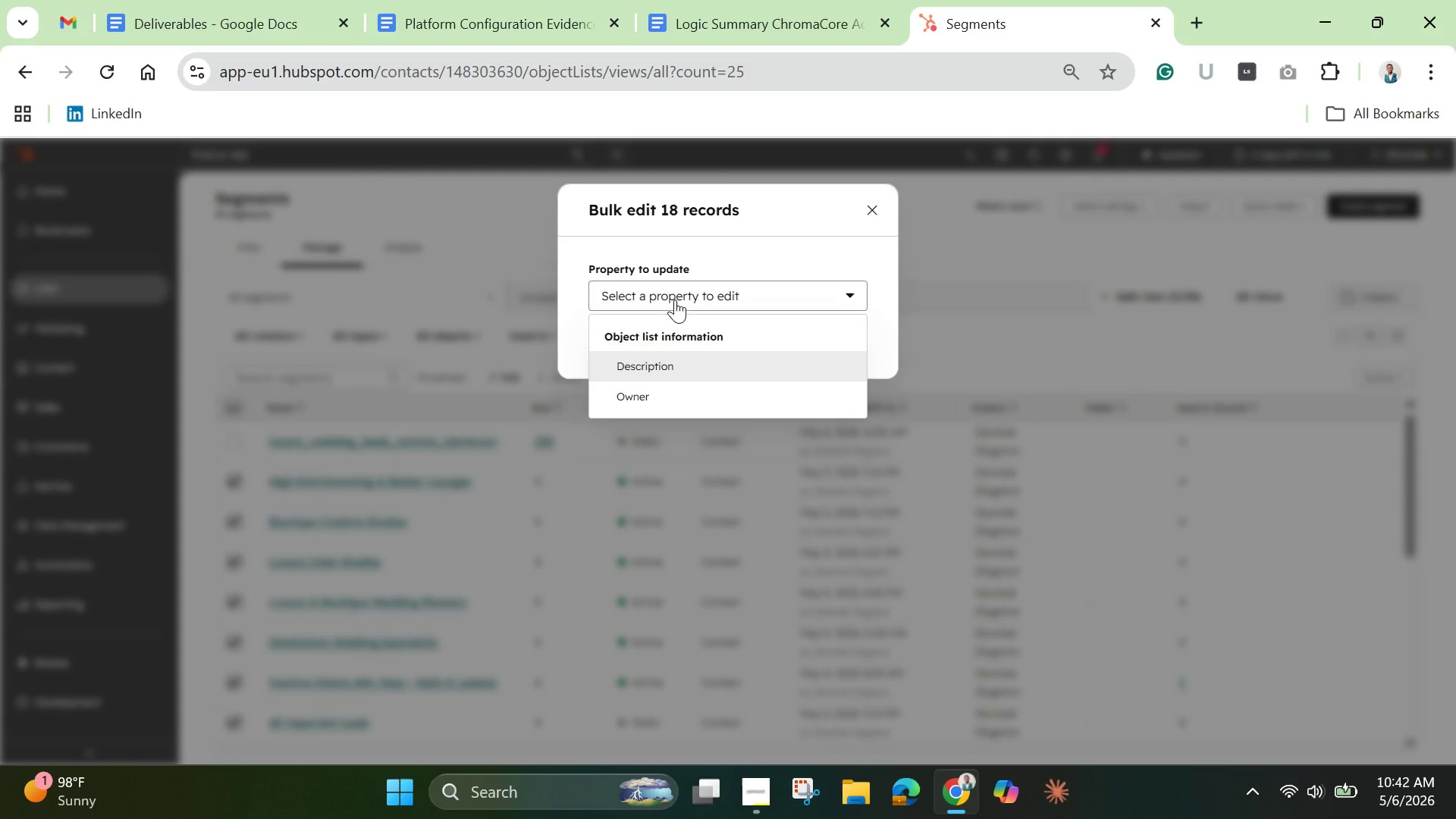 
left_click([675, 300])
 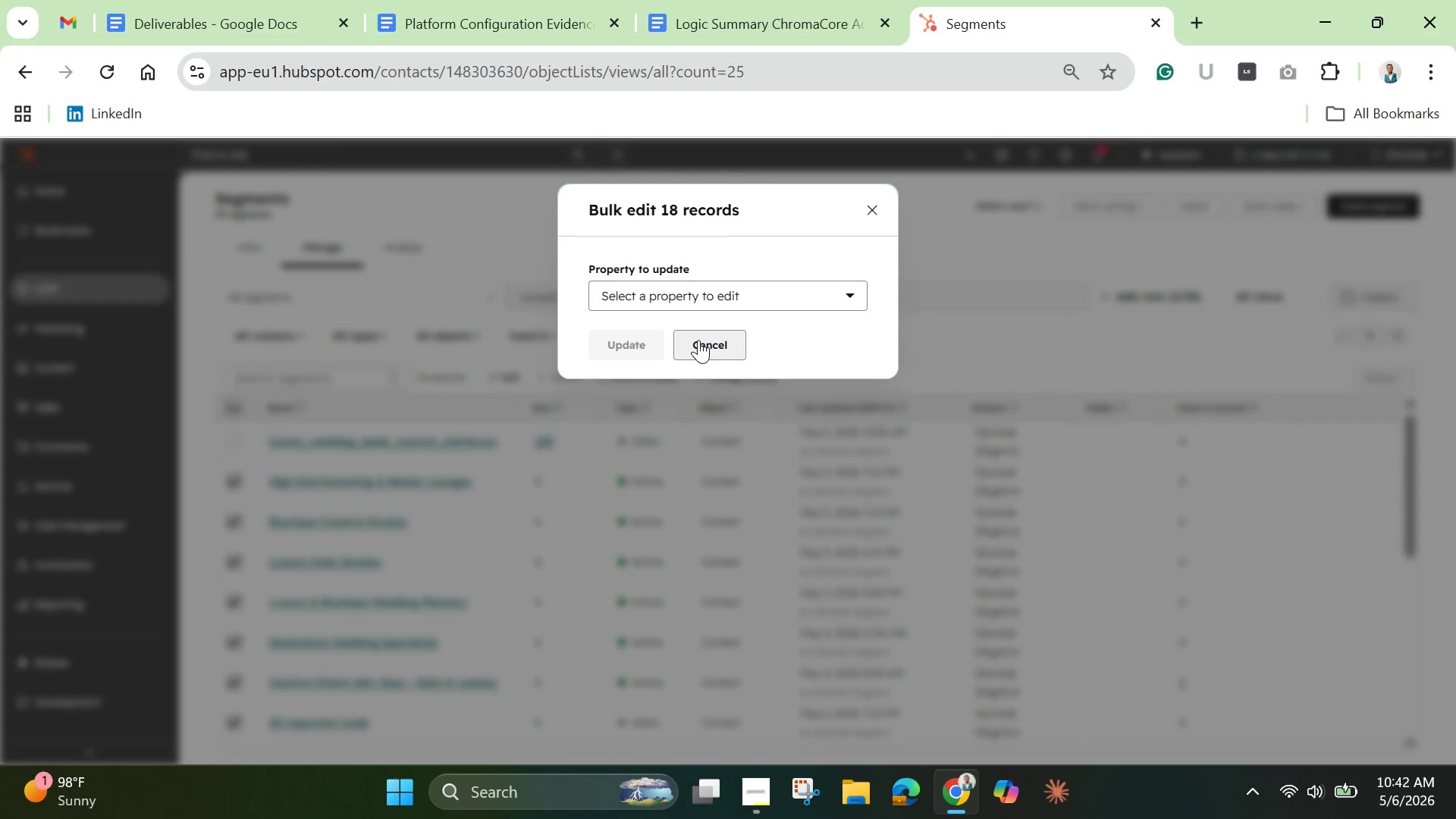 
left_click([698, 340])
 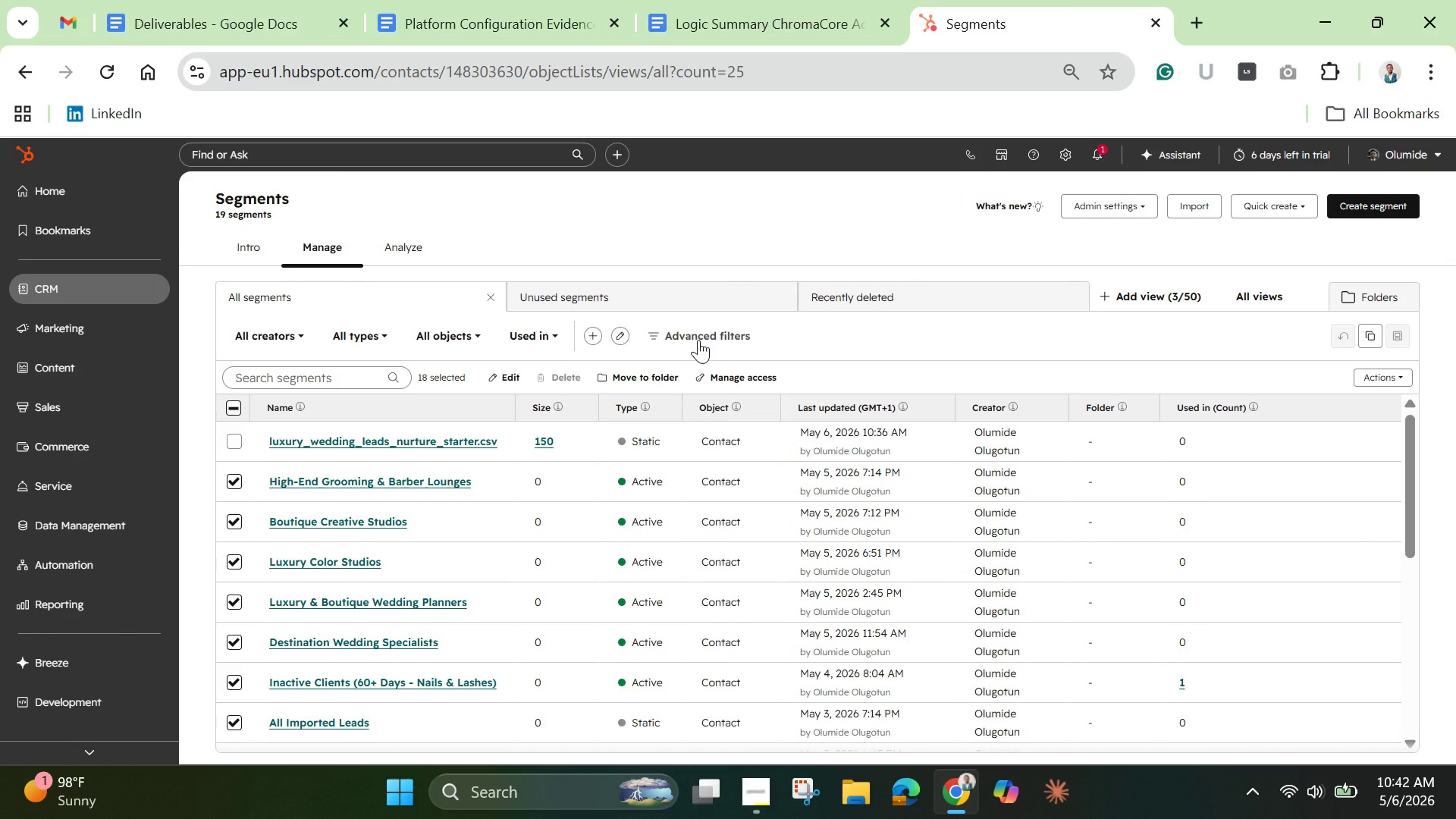 
wait(8.06)
 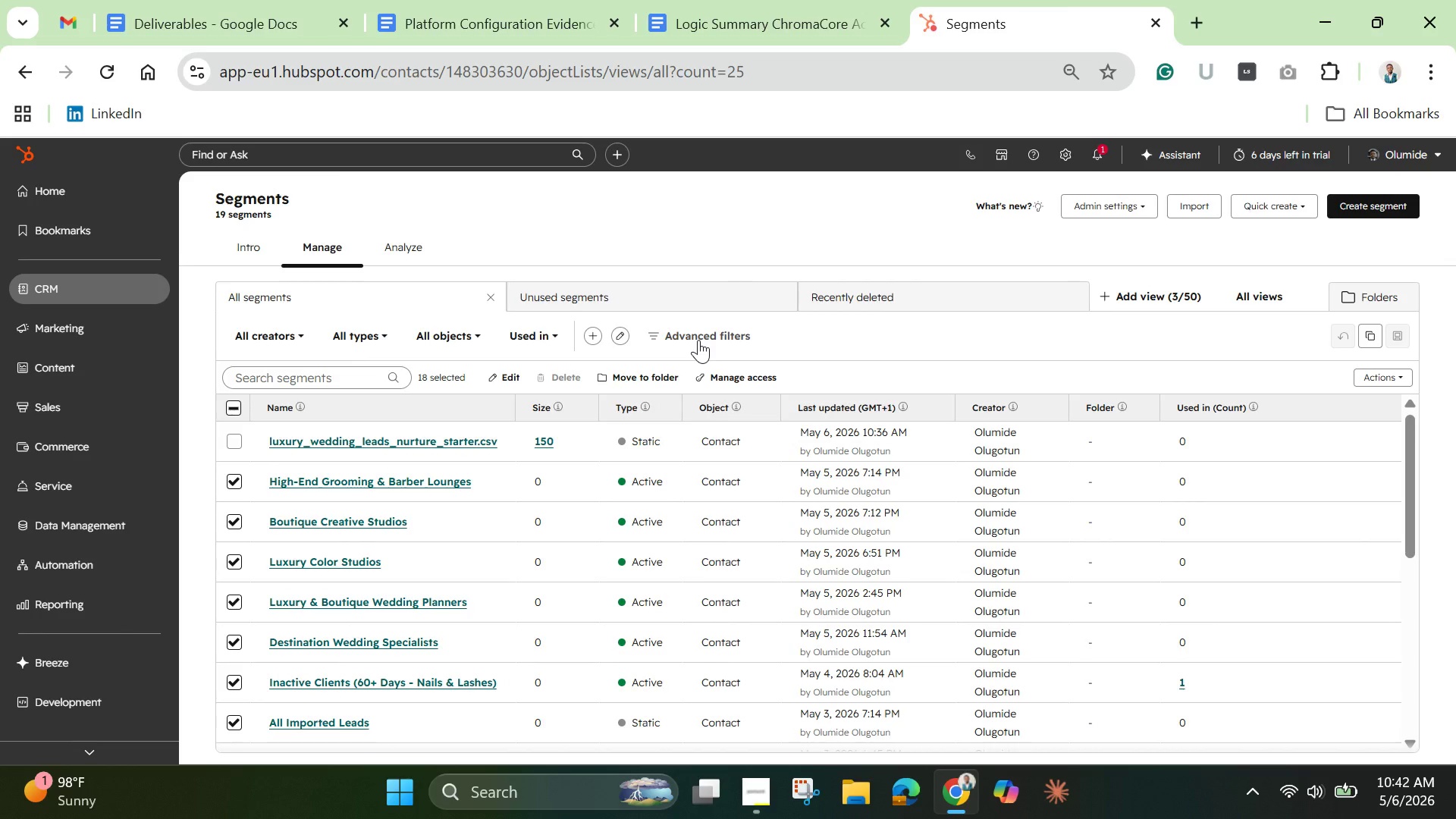 
left_click_drag(start_coordinate=[604, 742], to_coordinate=[642, 747])
 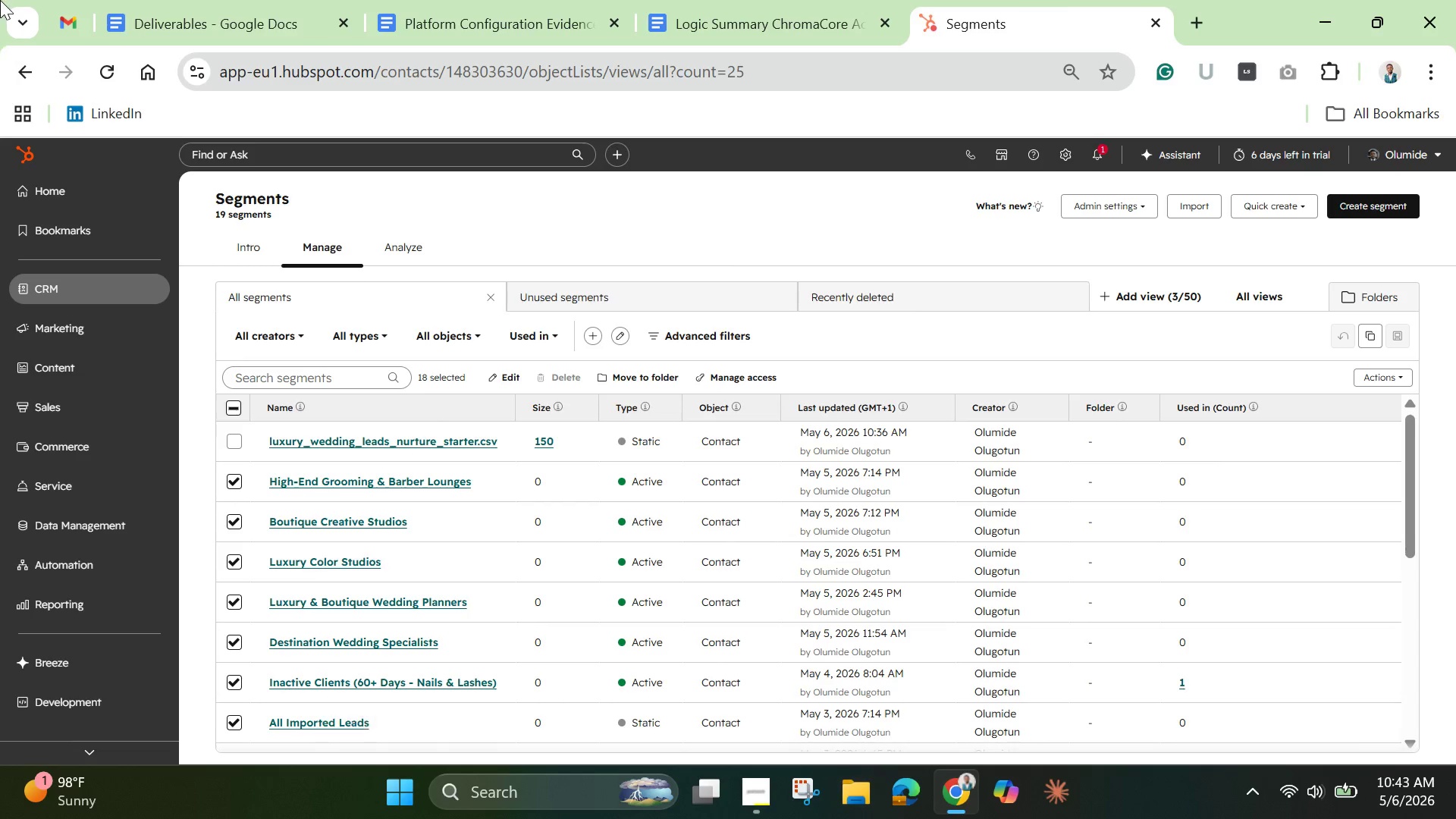 
wait(15.08)
 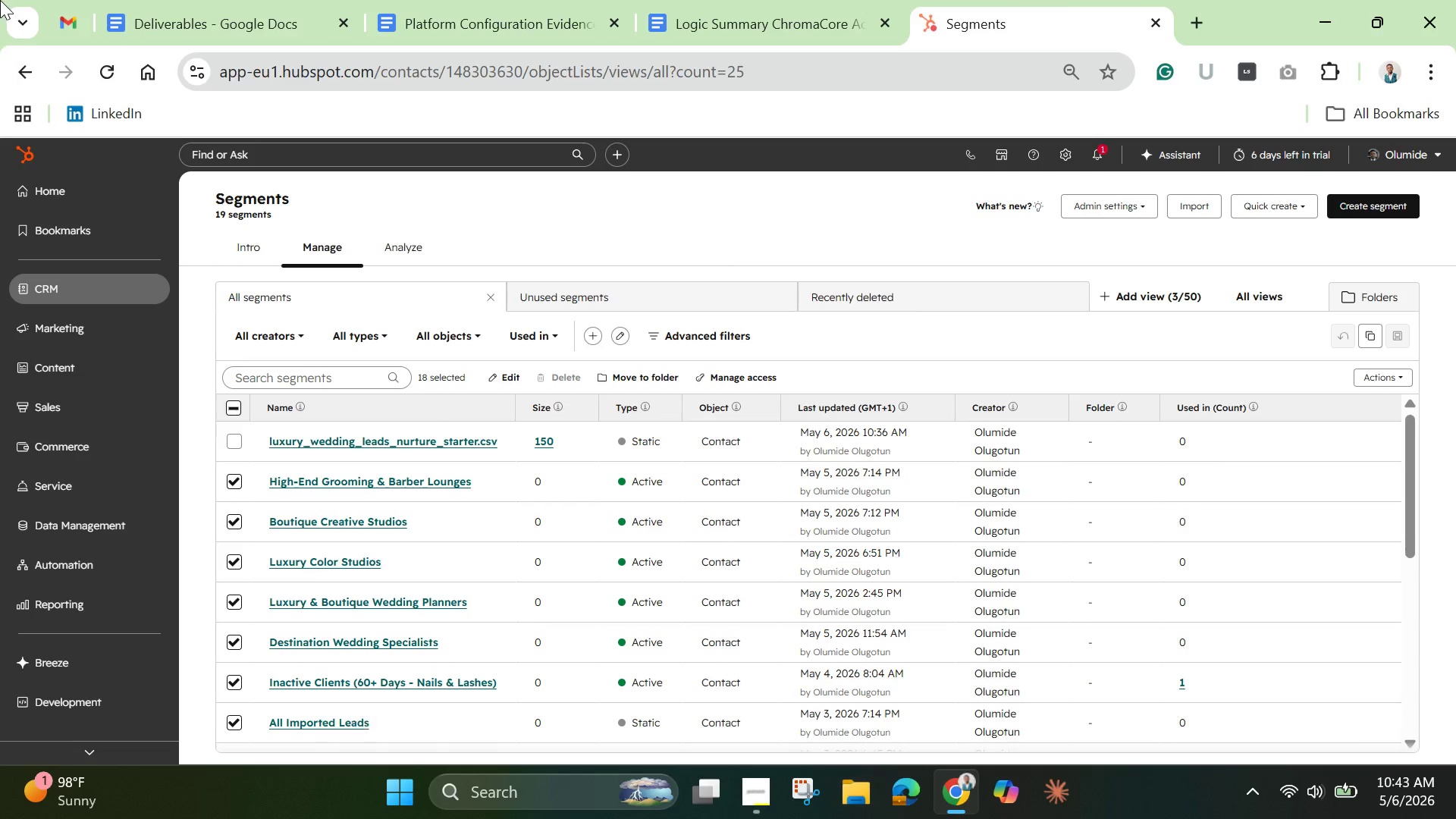 
left_click([303, 443])
 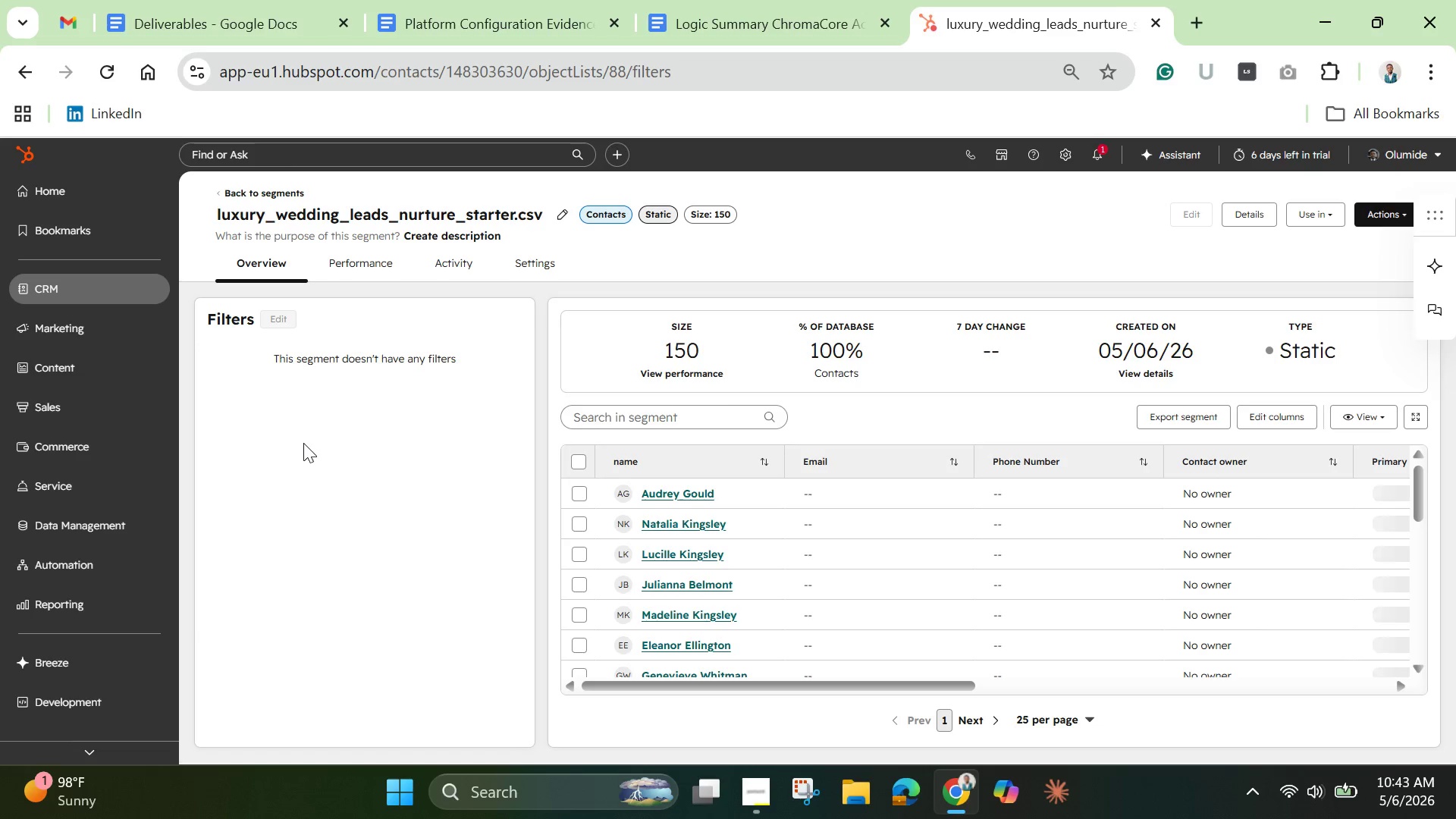 
wait(14.11)
 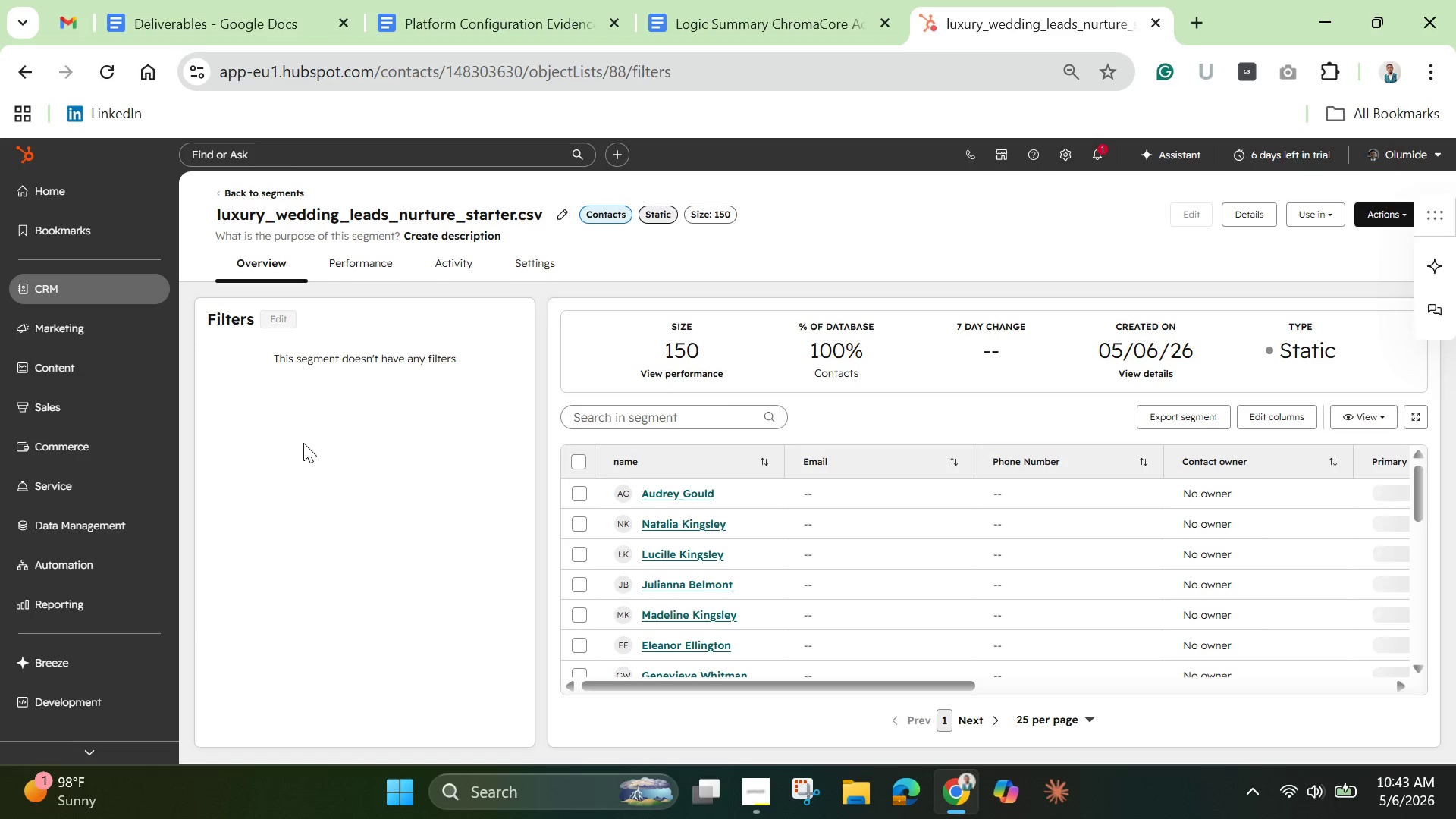 
left_click([222, 194])
 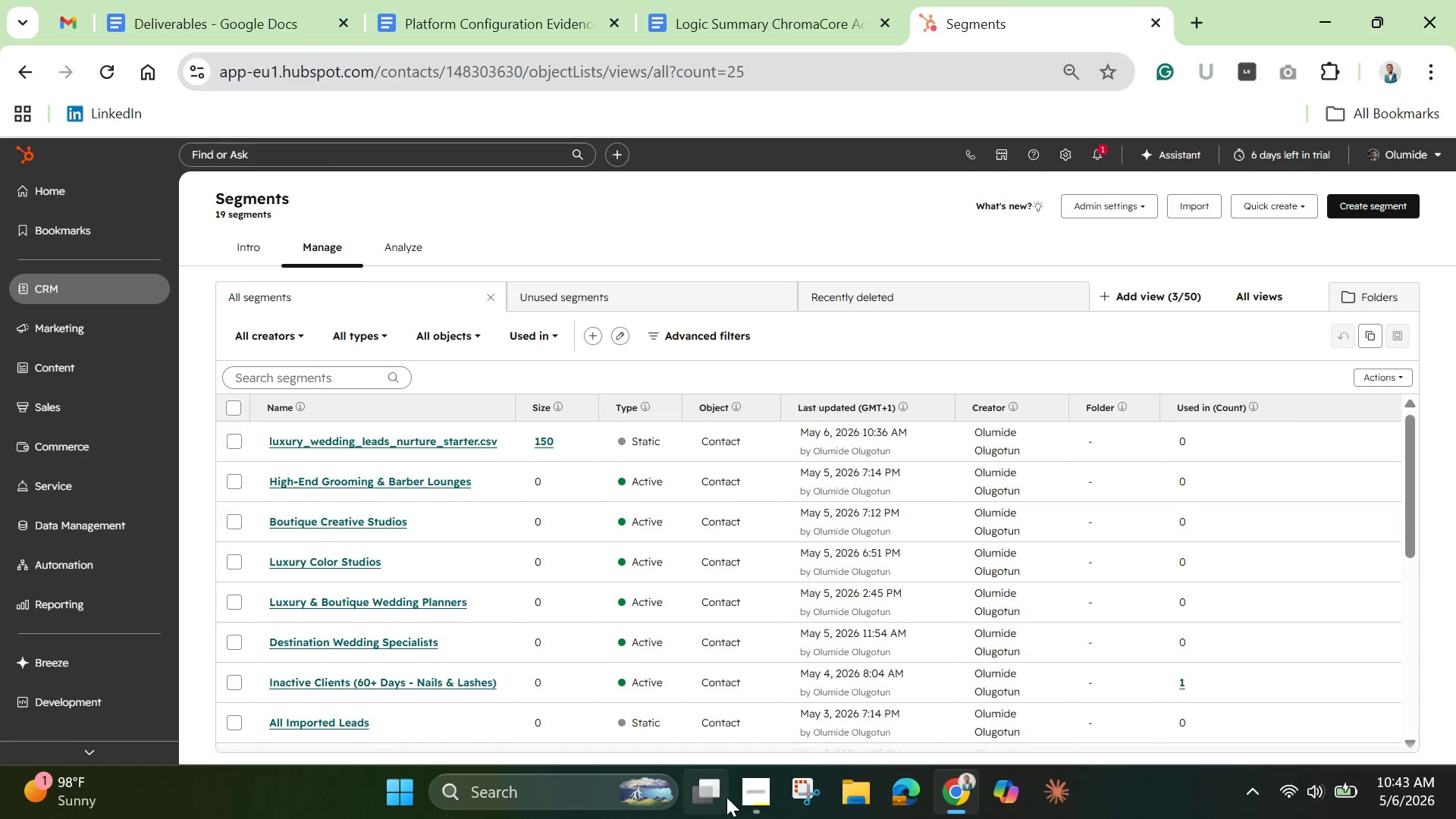 
wait(5.14)
 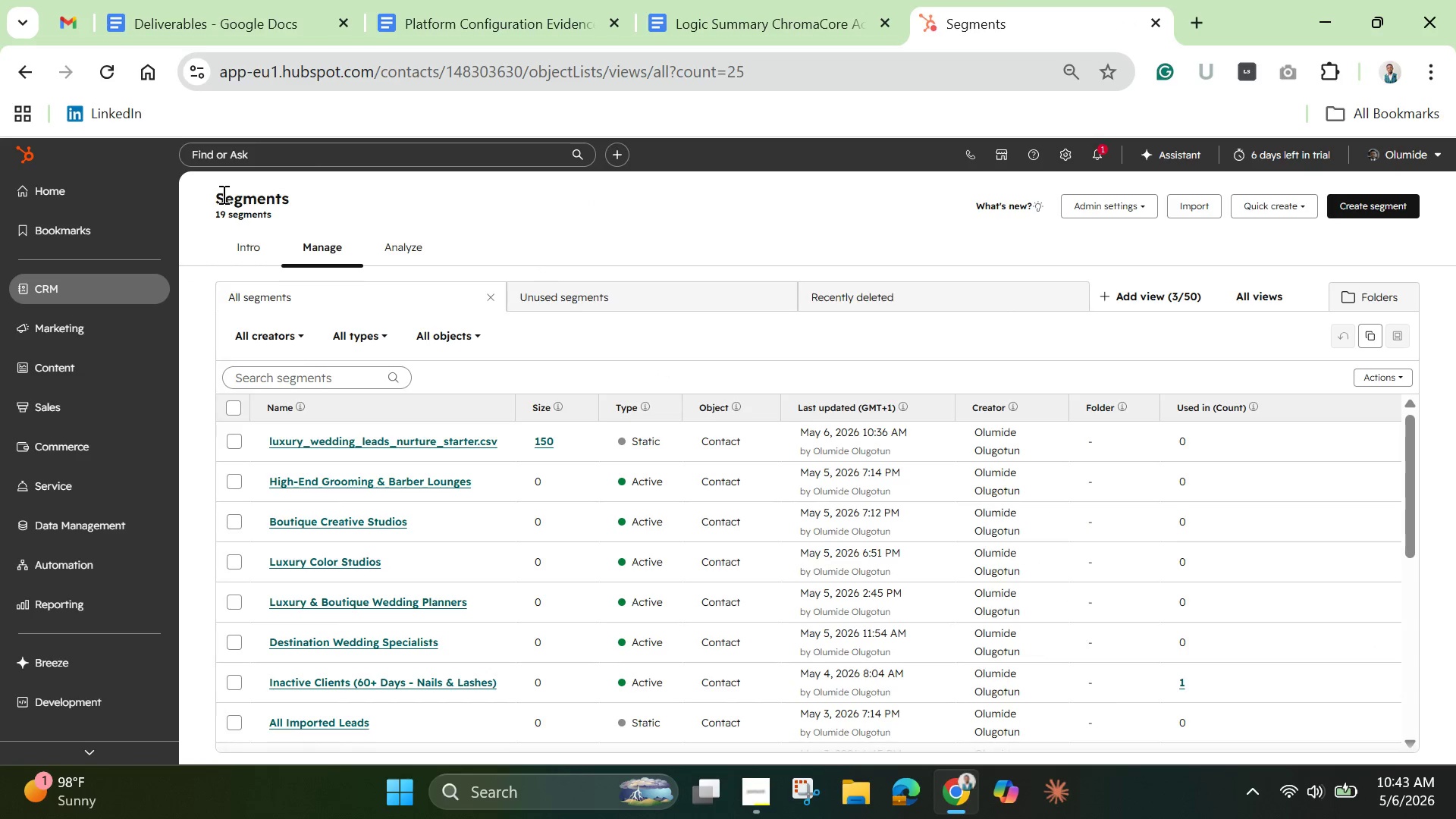 
left_click([752, 788])